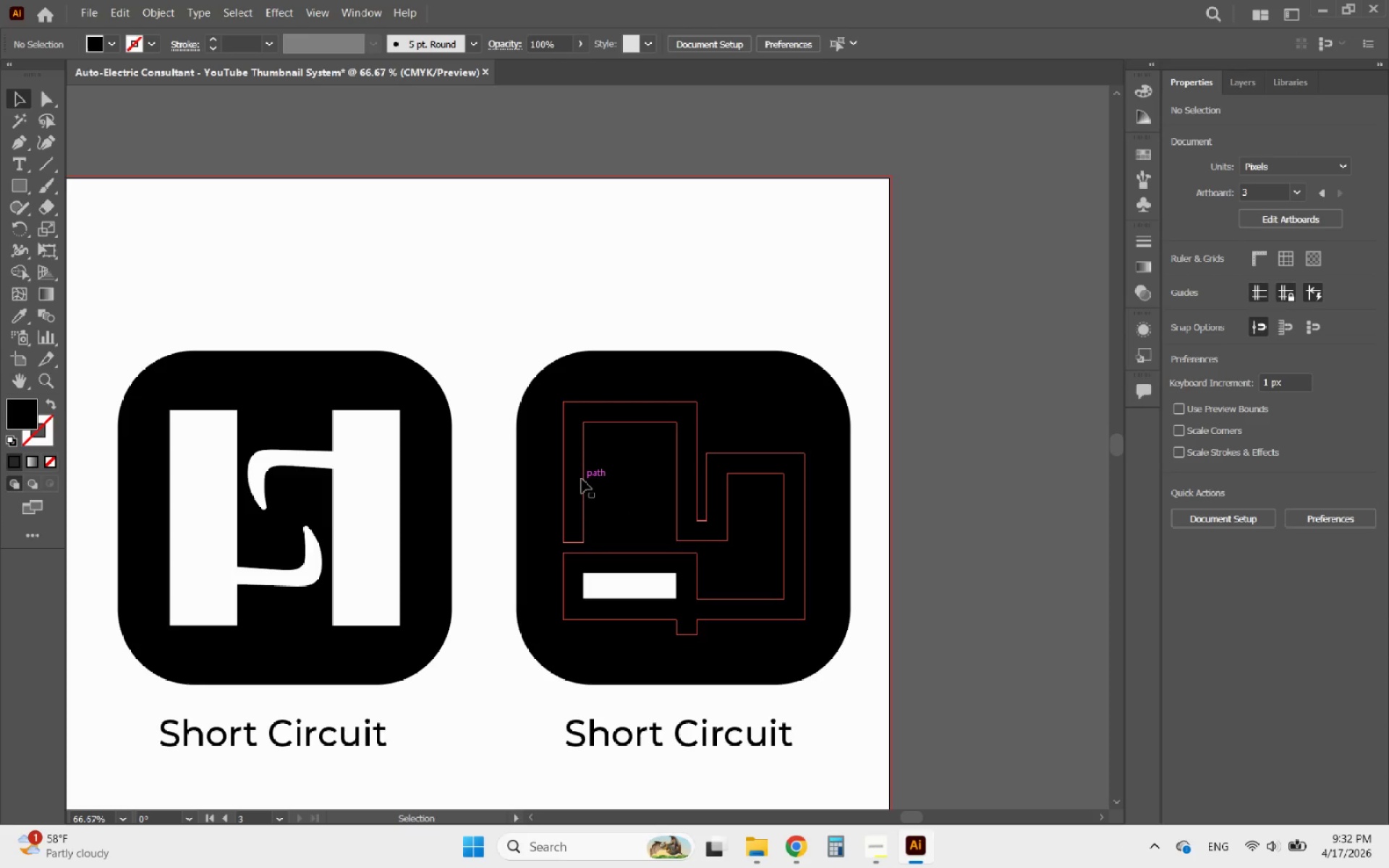 
left_click([582, 479])
 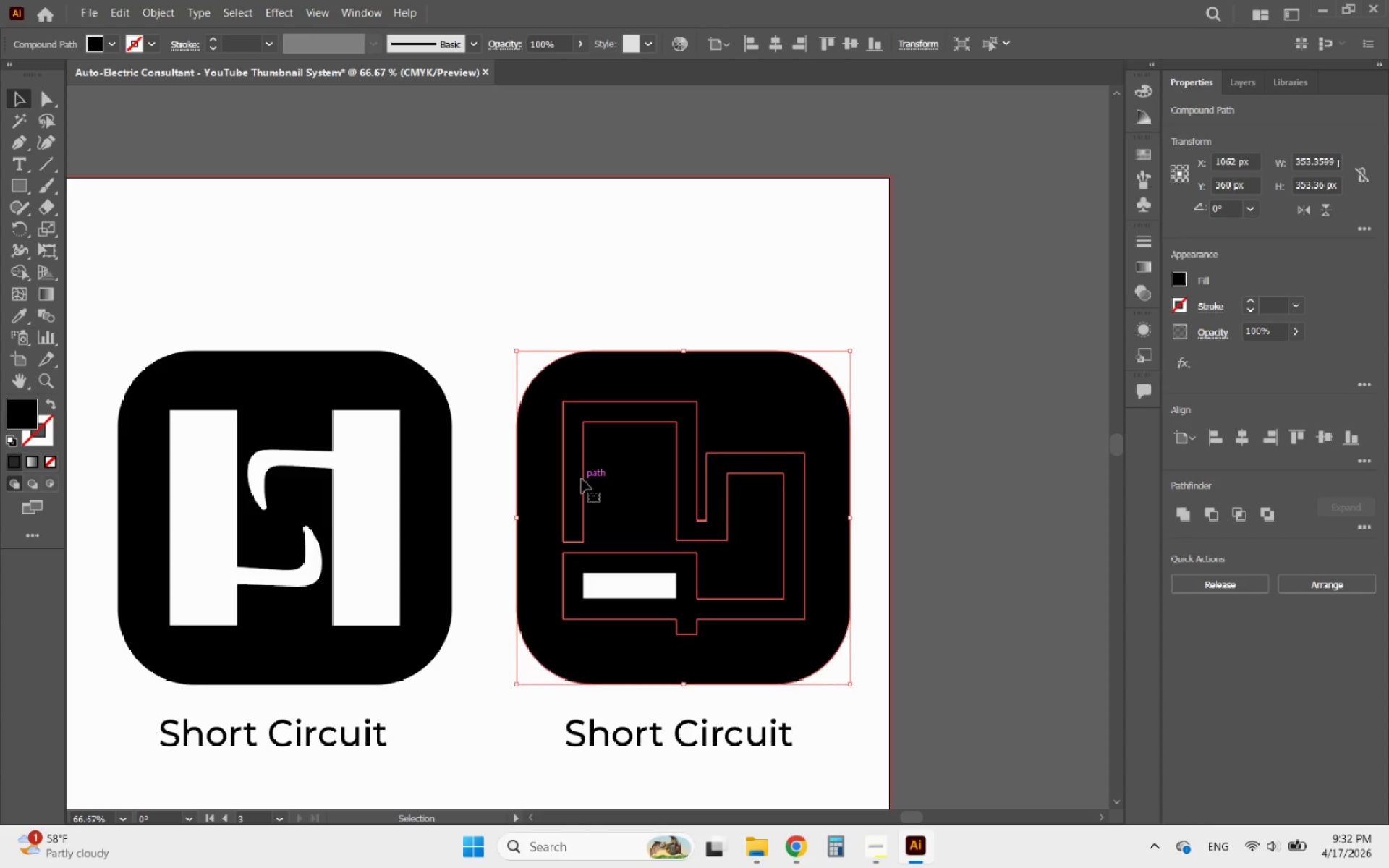 
key(Delete)
 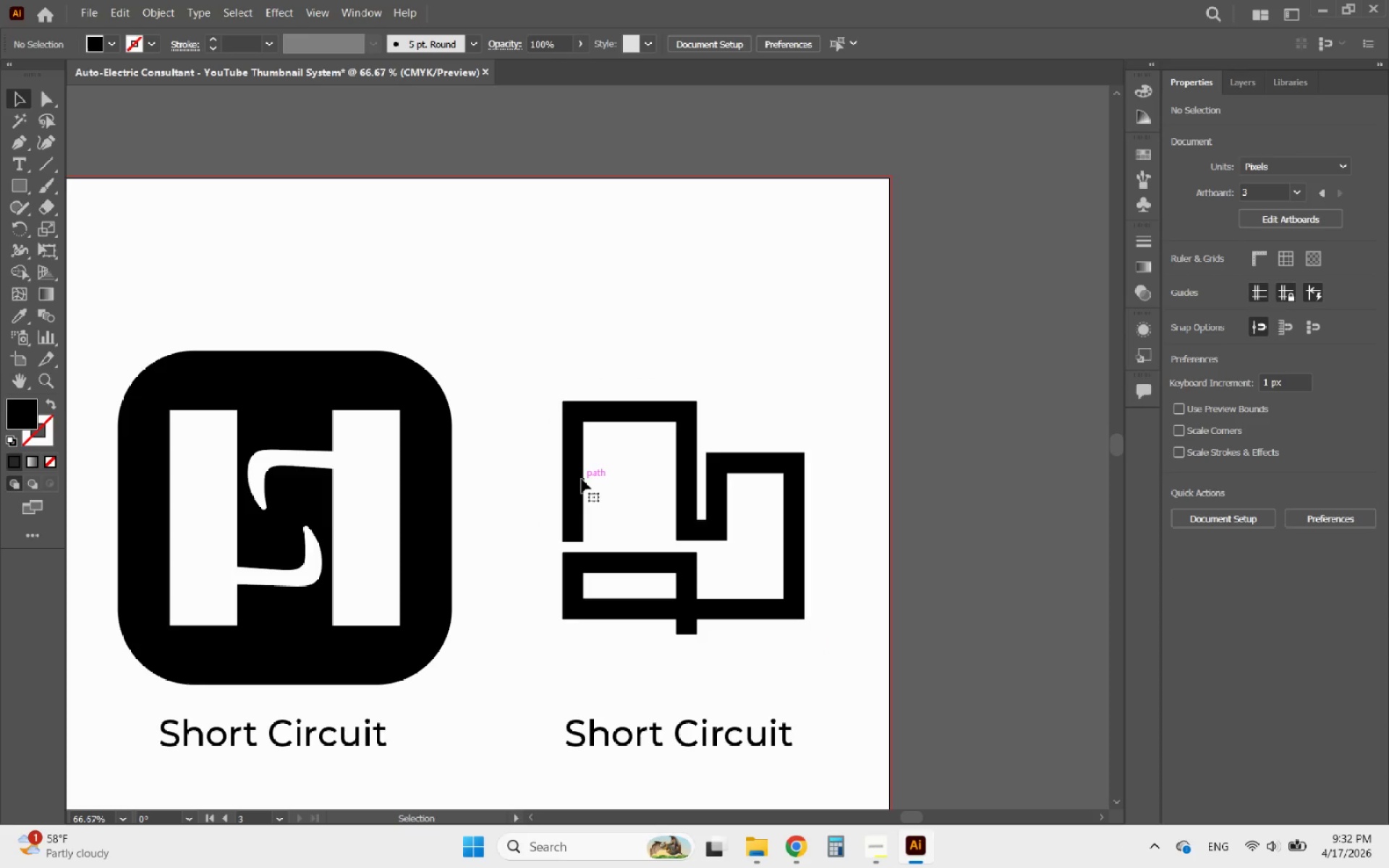 
key(Control+ControlLeft)
 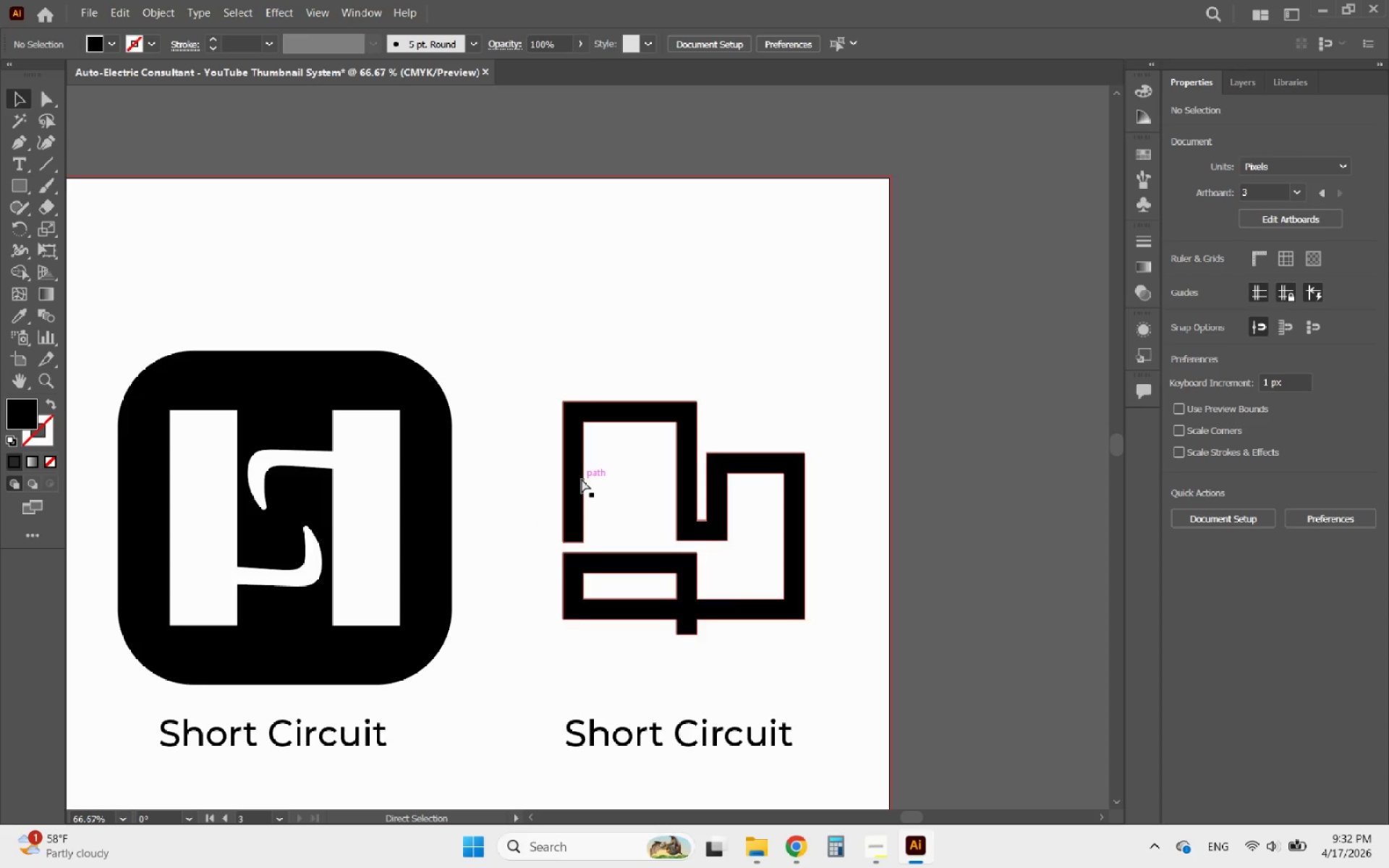 
key(Control+Z)
 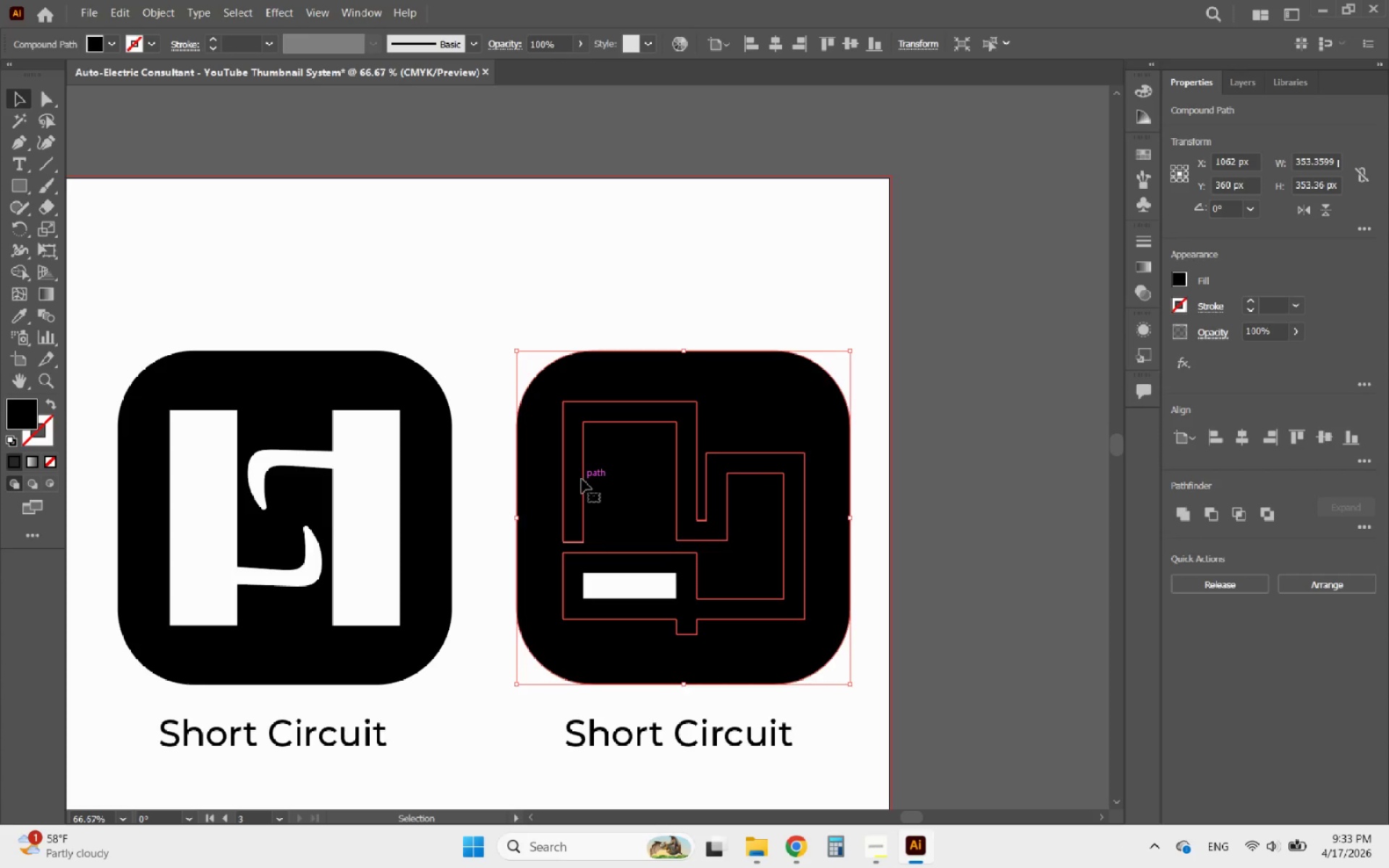 
double_click([582, 479])
 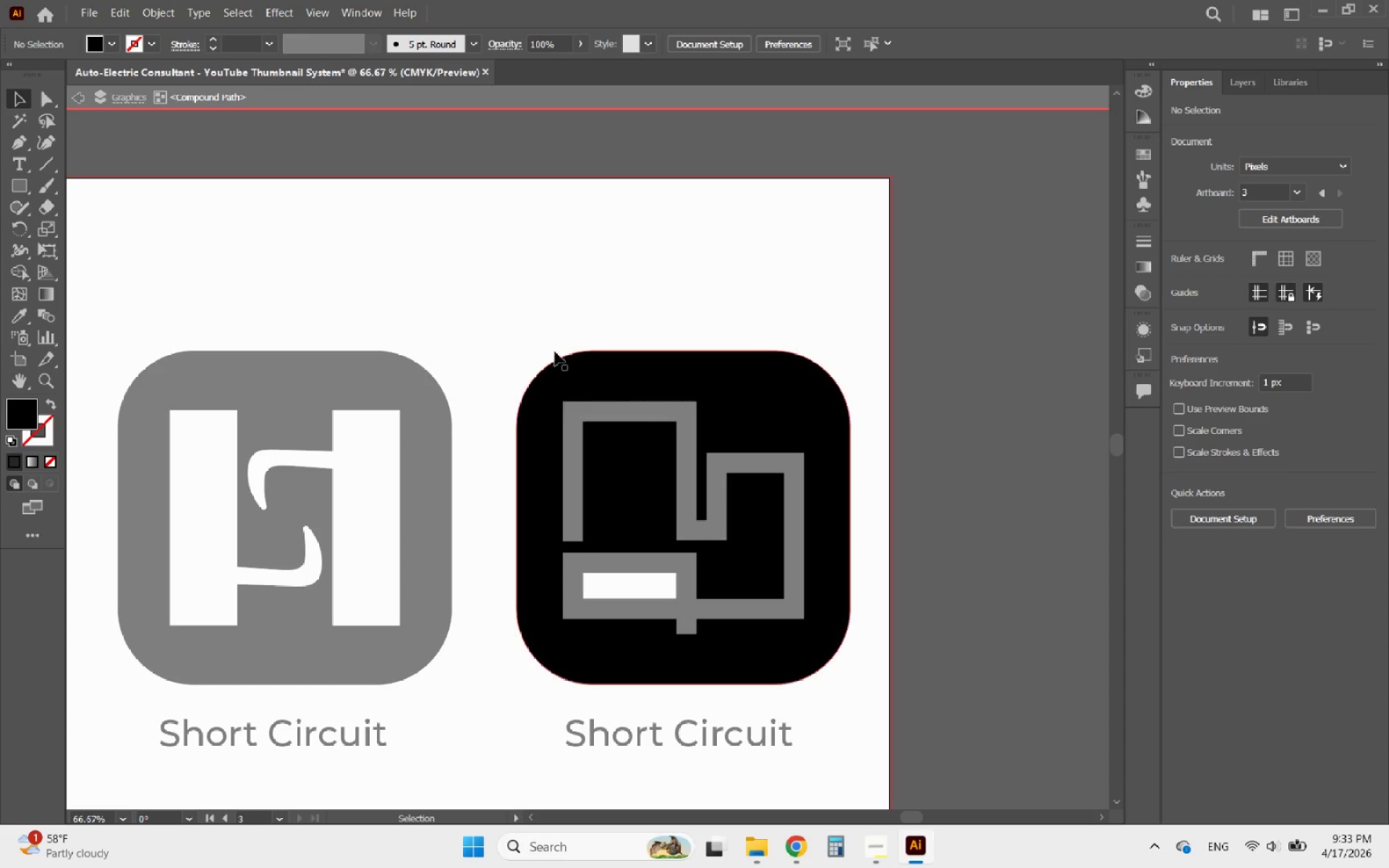 
double_click([544, 321])
 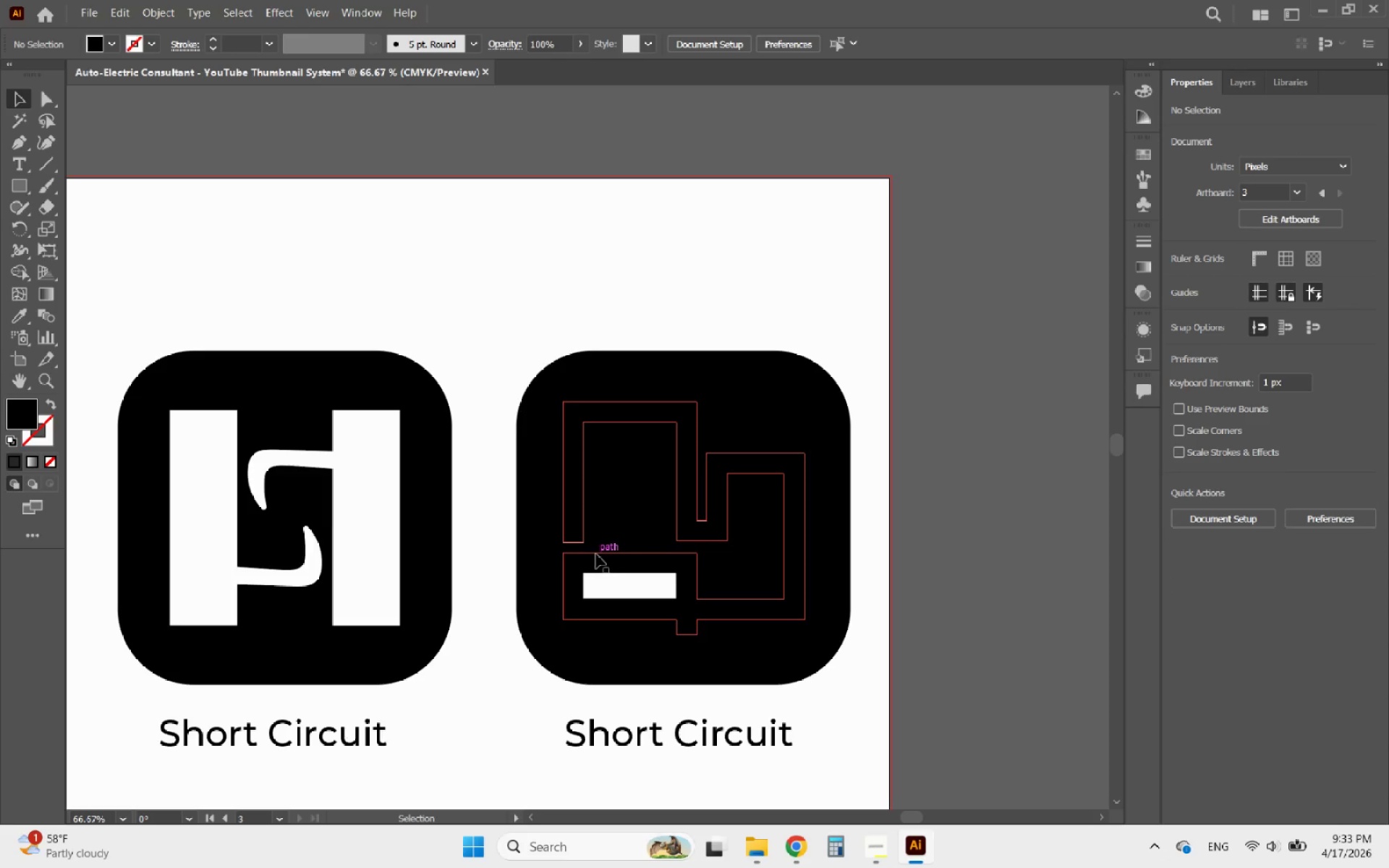 
left_click([602, 569])
 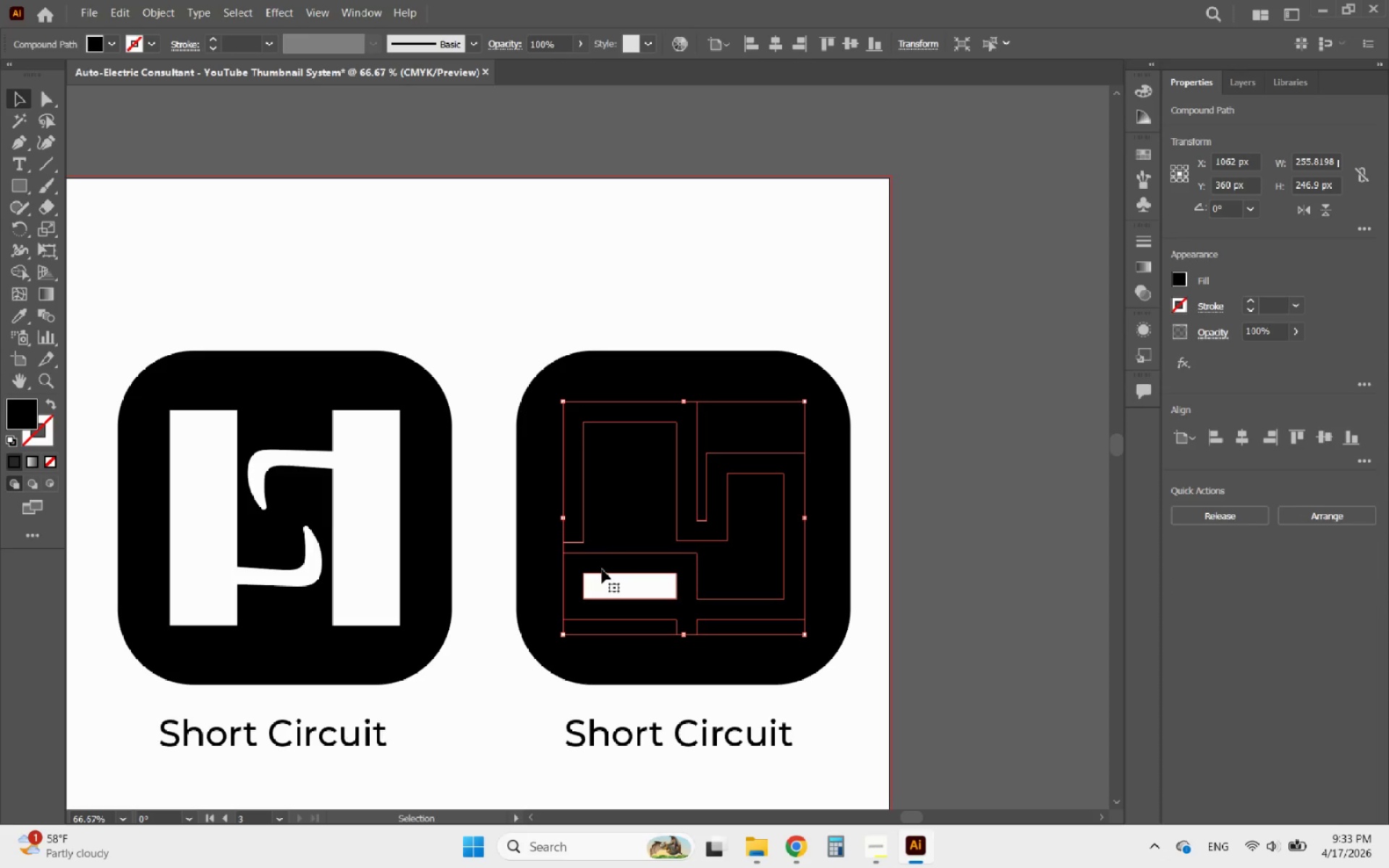 
left_click_drag(start_coordinate=[602, 569], to_coordinate=[659, 512])
 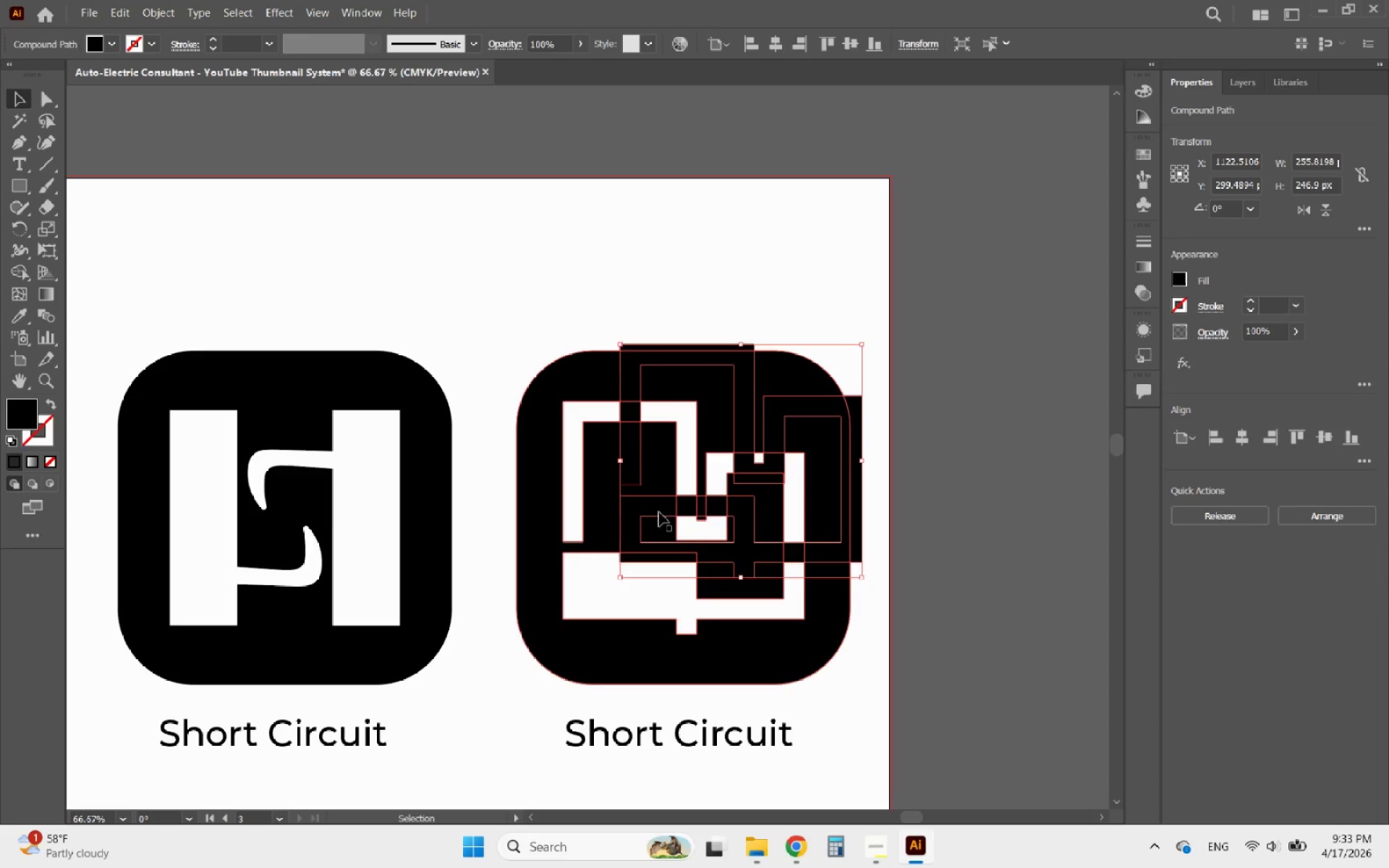 
key(Delete)
 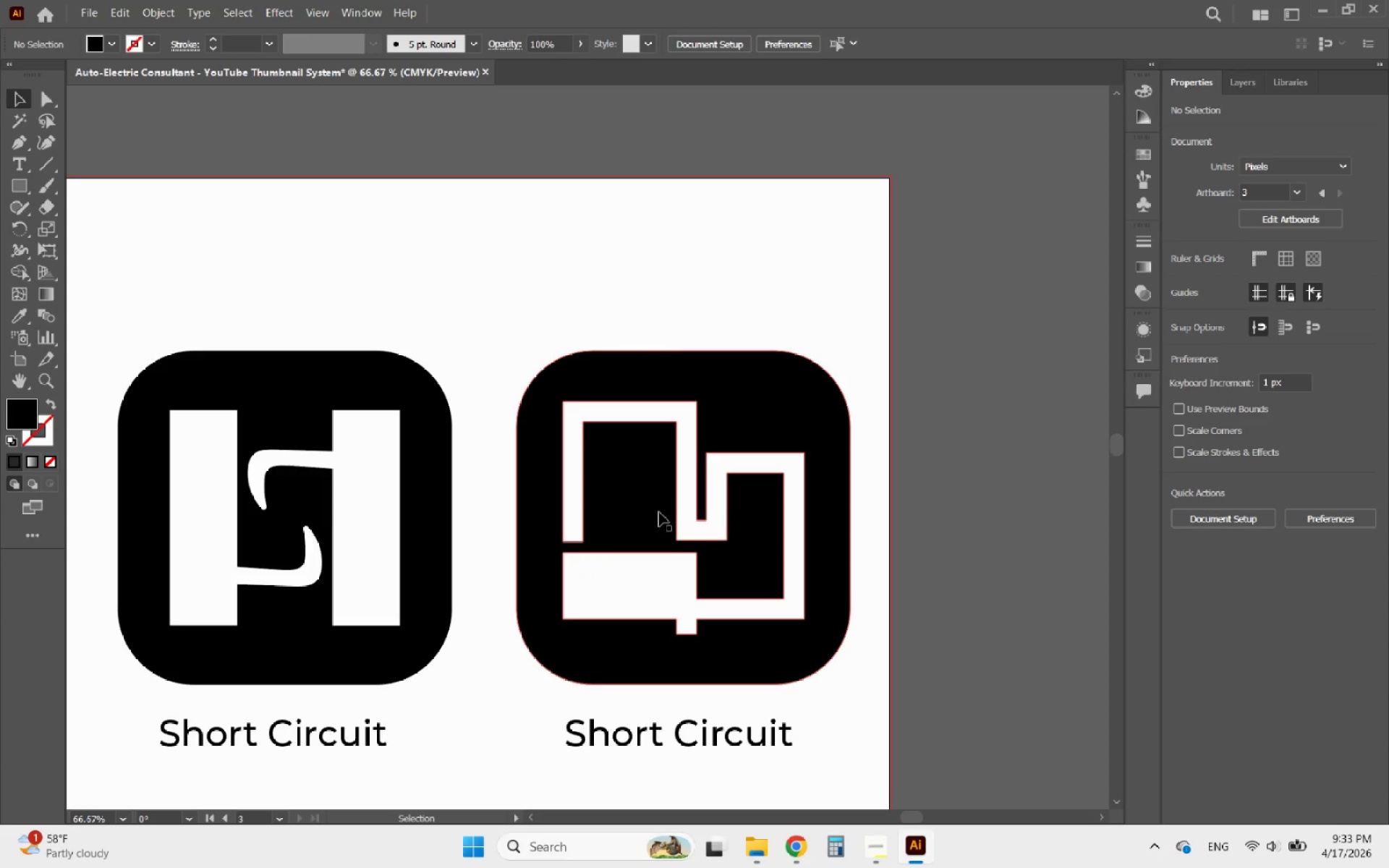 
key(Control+Z)
 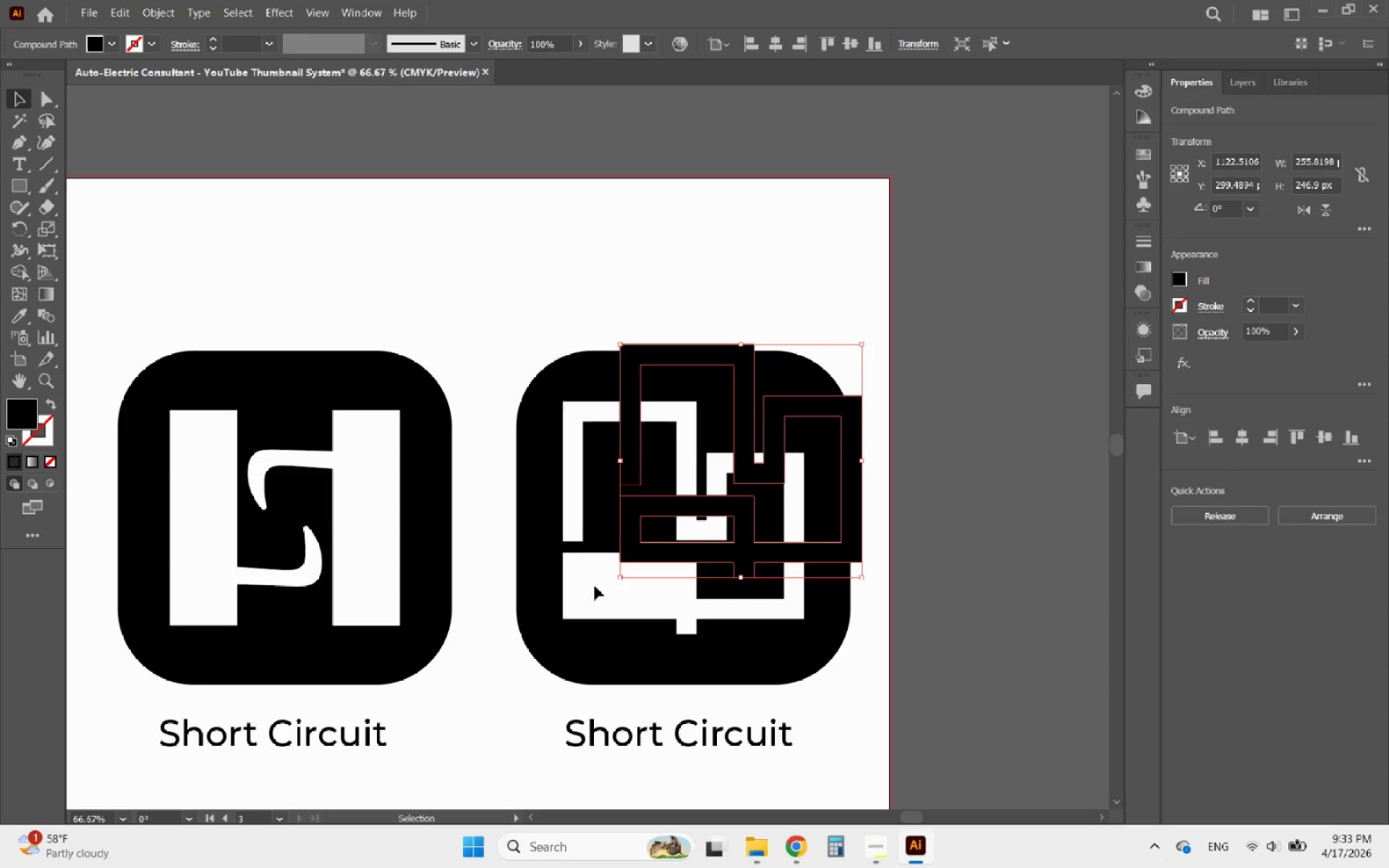 
key(Control+Z)
 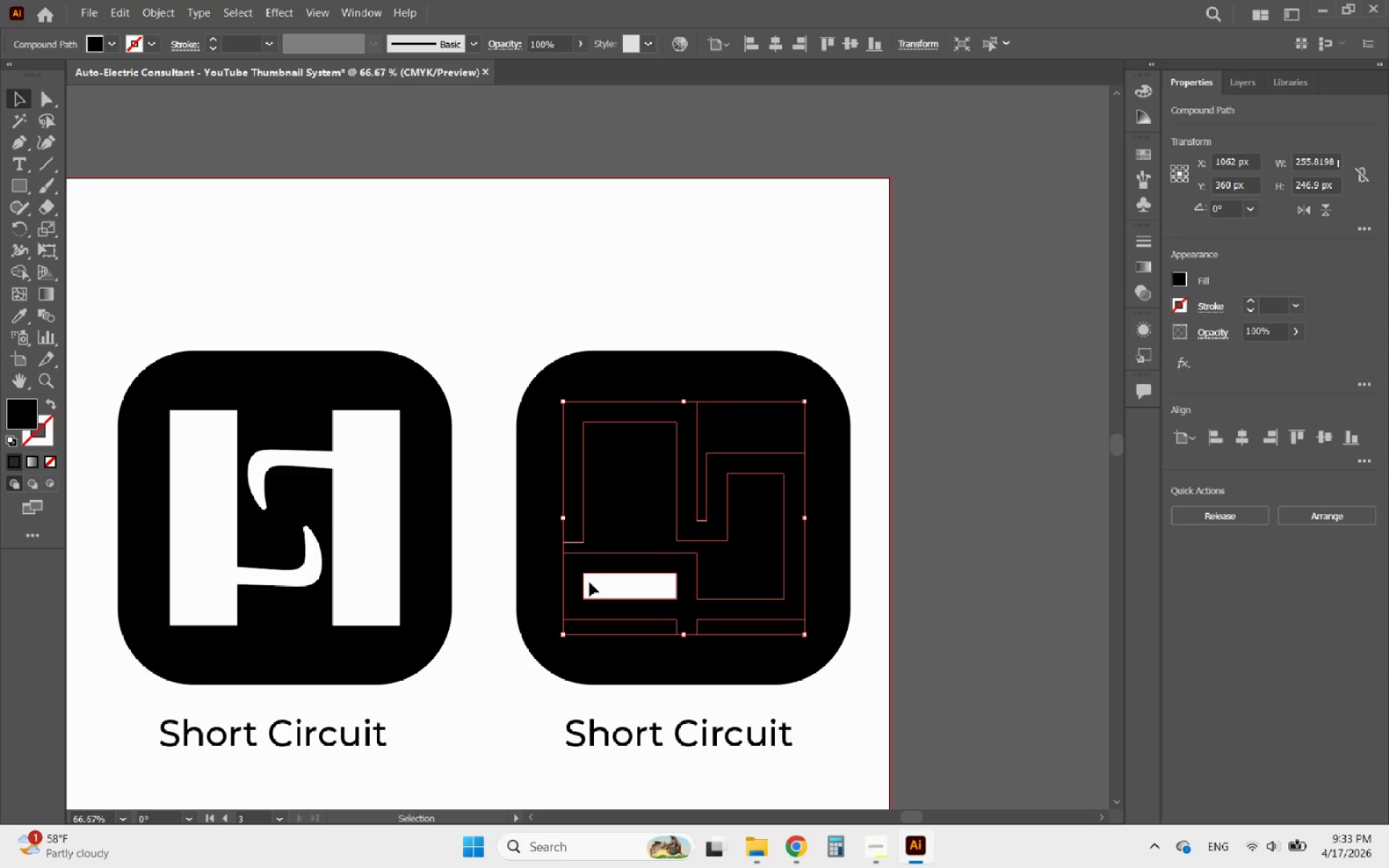 
hold_key(key=ShiftLeft, duration=0.84)
left_click([544, 587])
 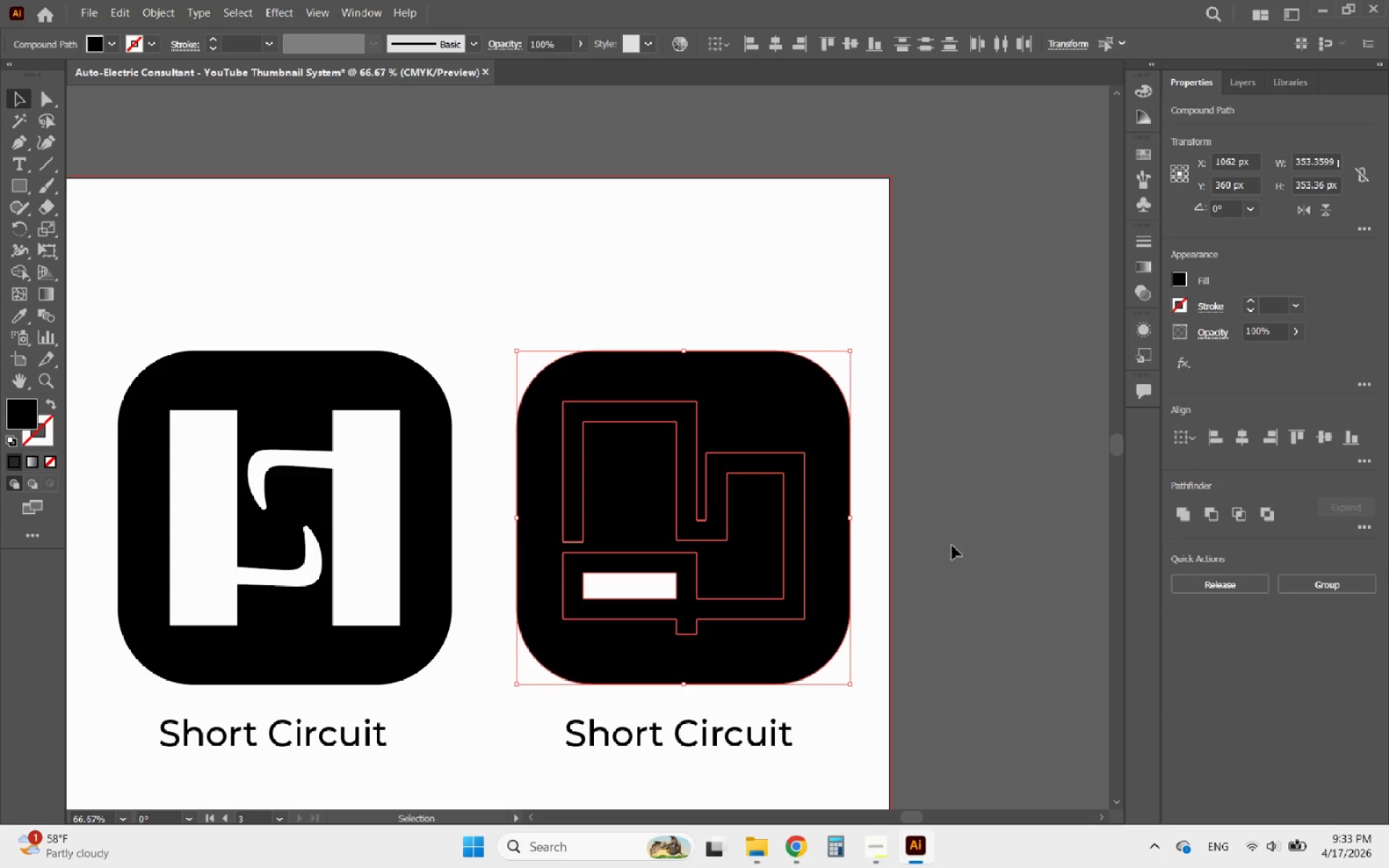 
left_click([986, 555])
 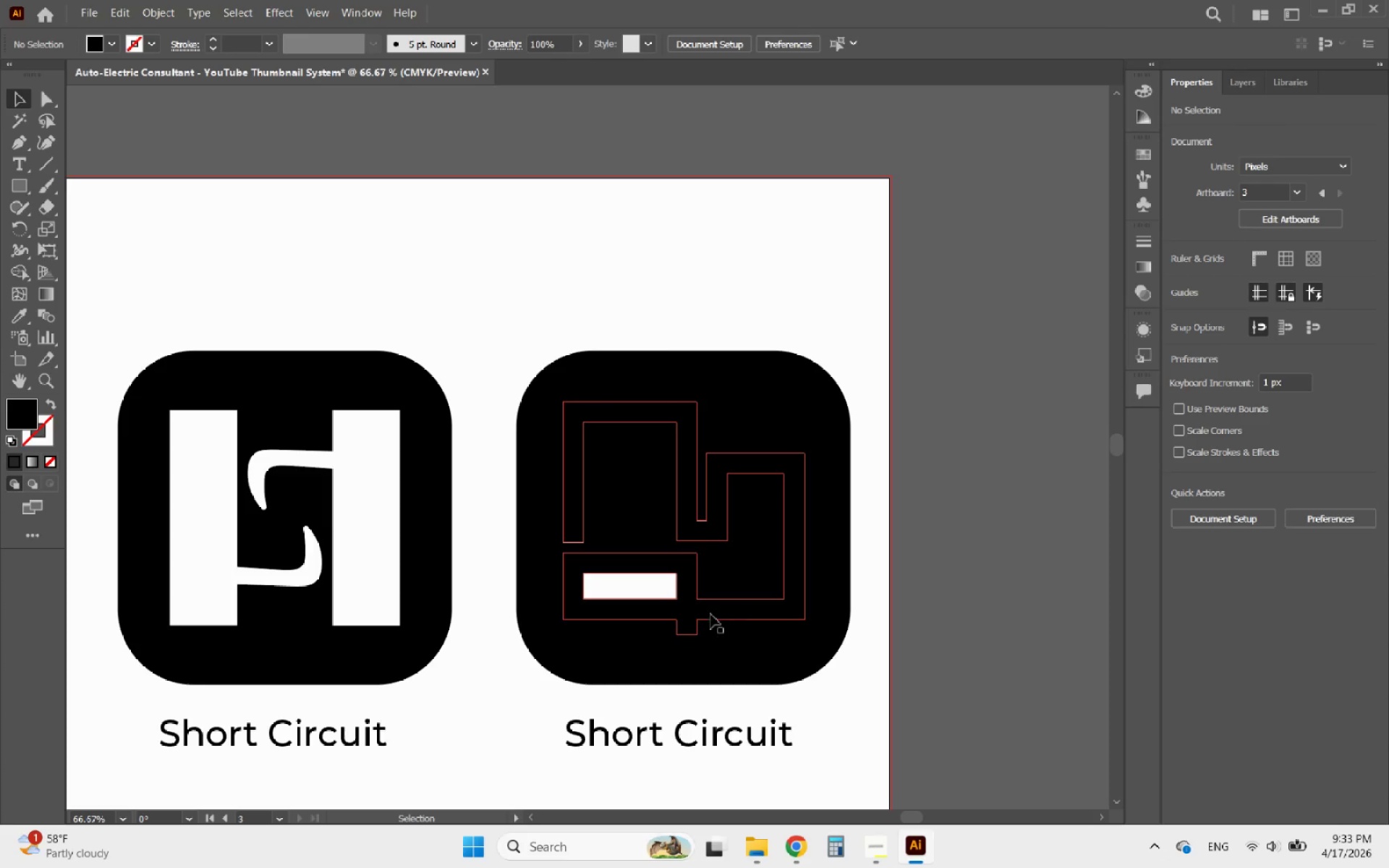 
hold_key(key=AltLeft, duration=0.5)
scroll: coordinate [678, 613], scroll_direction: up, amount: 2.0
 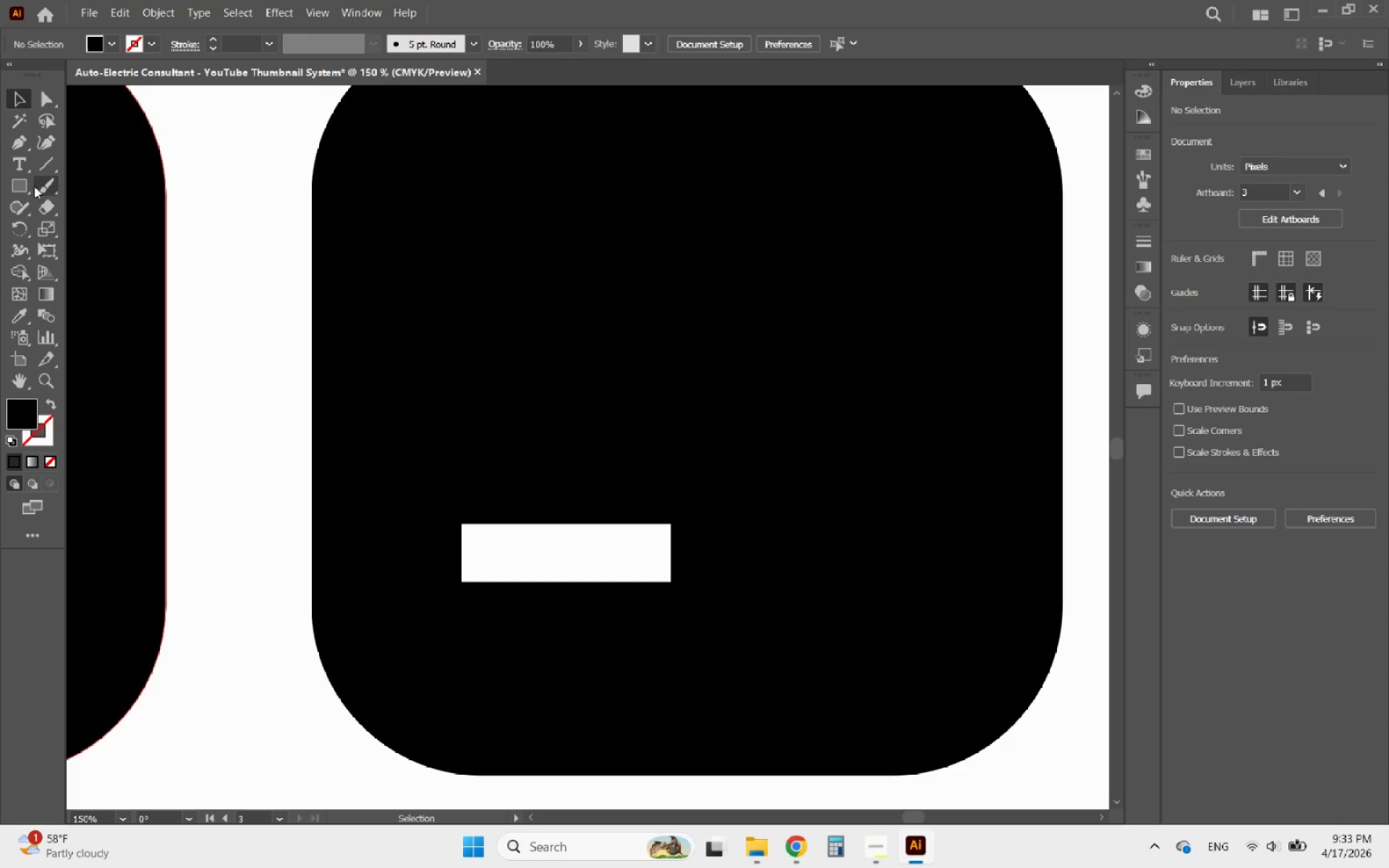 
left_click([12, 179])
 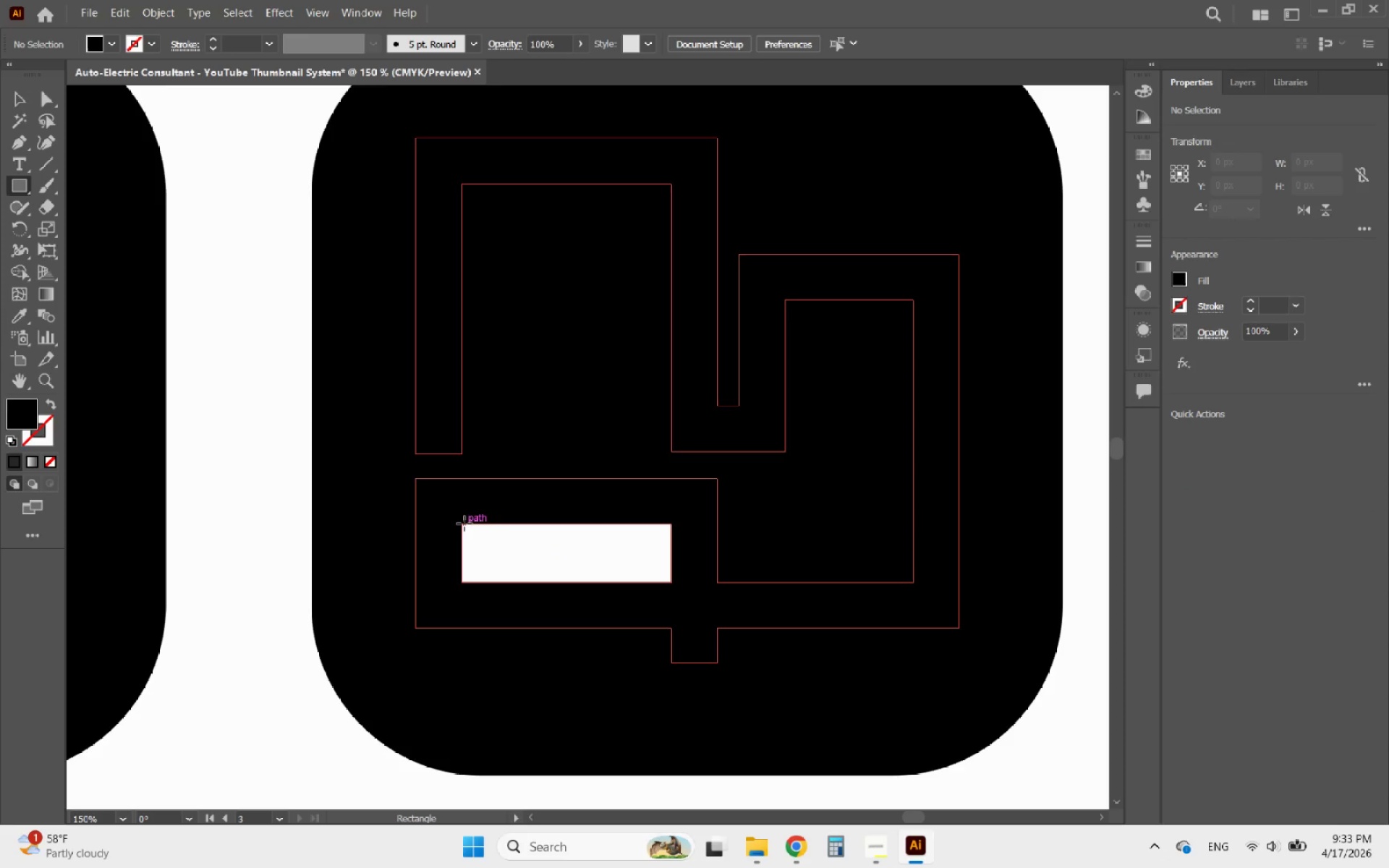 
left_click_drag(start_coordinate=[461, 523], to_coordinate=[671, 584])
 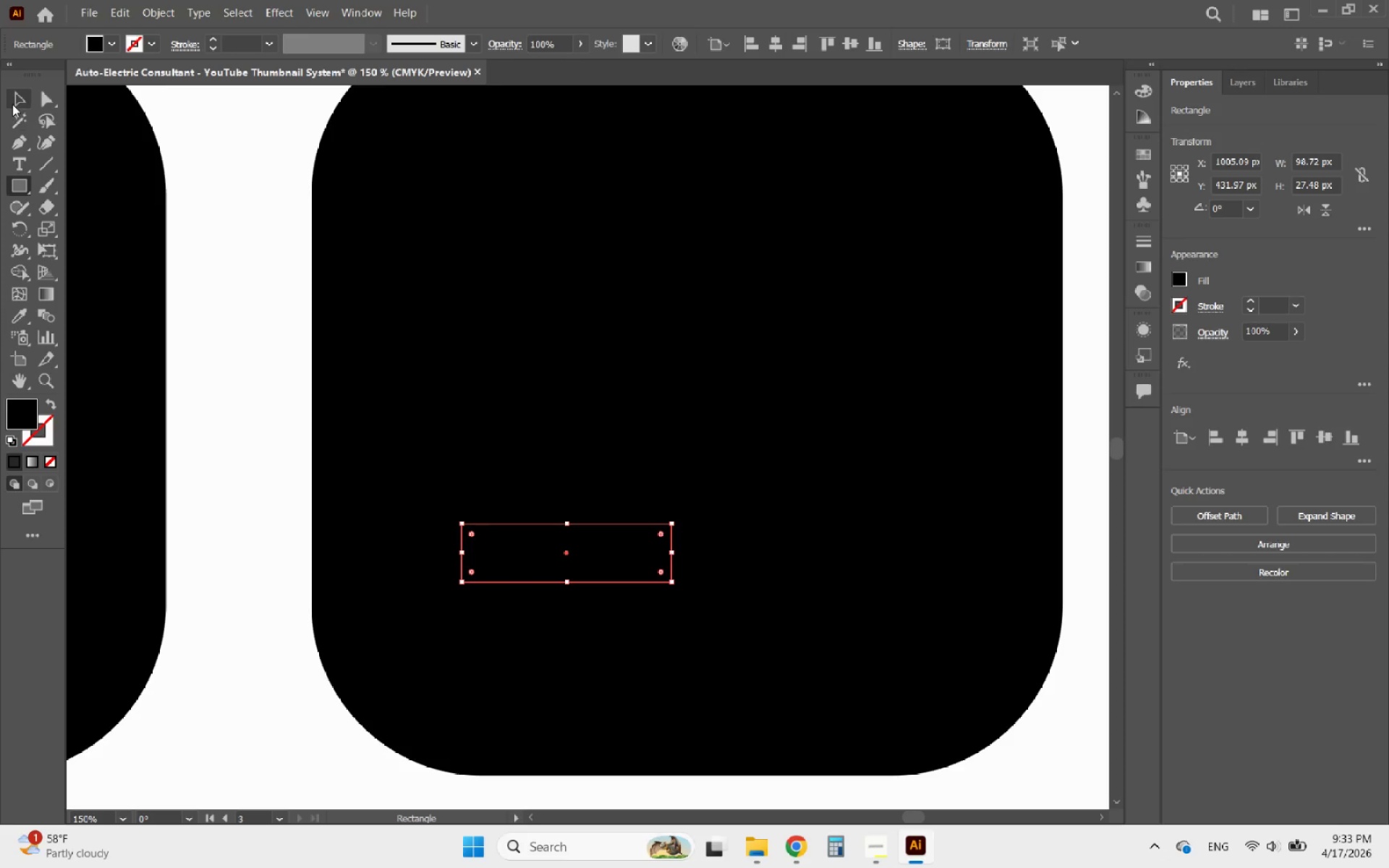 
left_click([12, 104])
 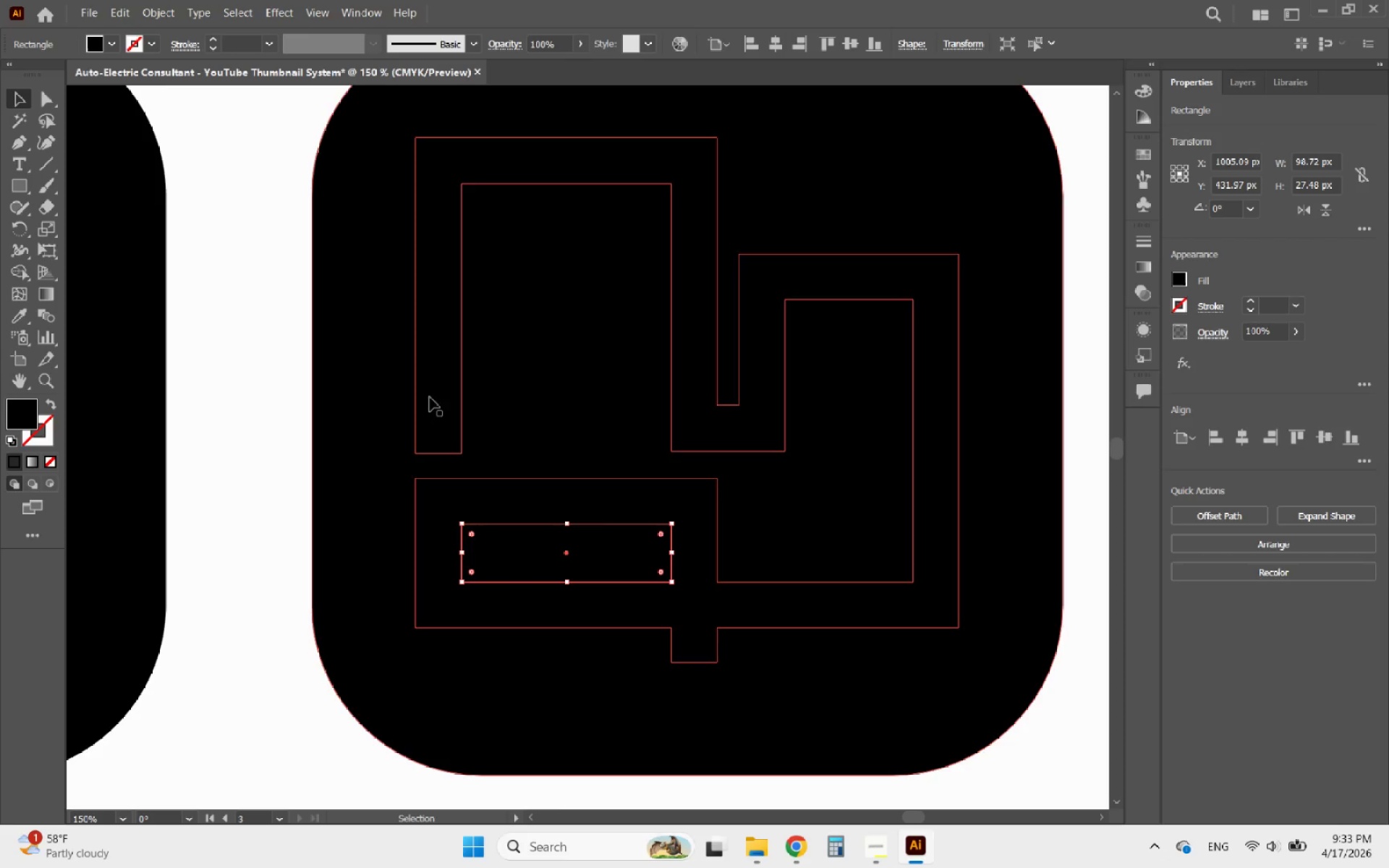 
hold_key(key=AltLeft, duration=0.55)
scroll: coordinate [727, 637], scroll_direction: down, amount: 1.0
 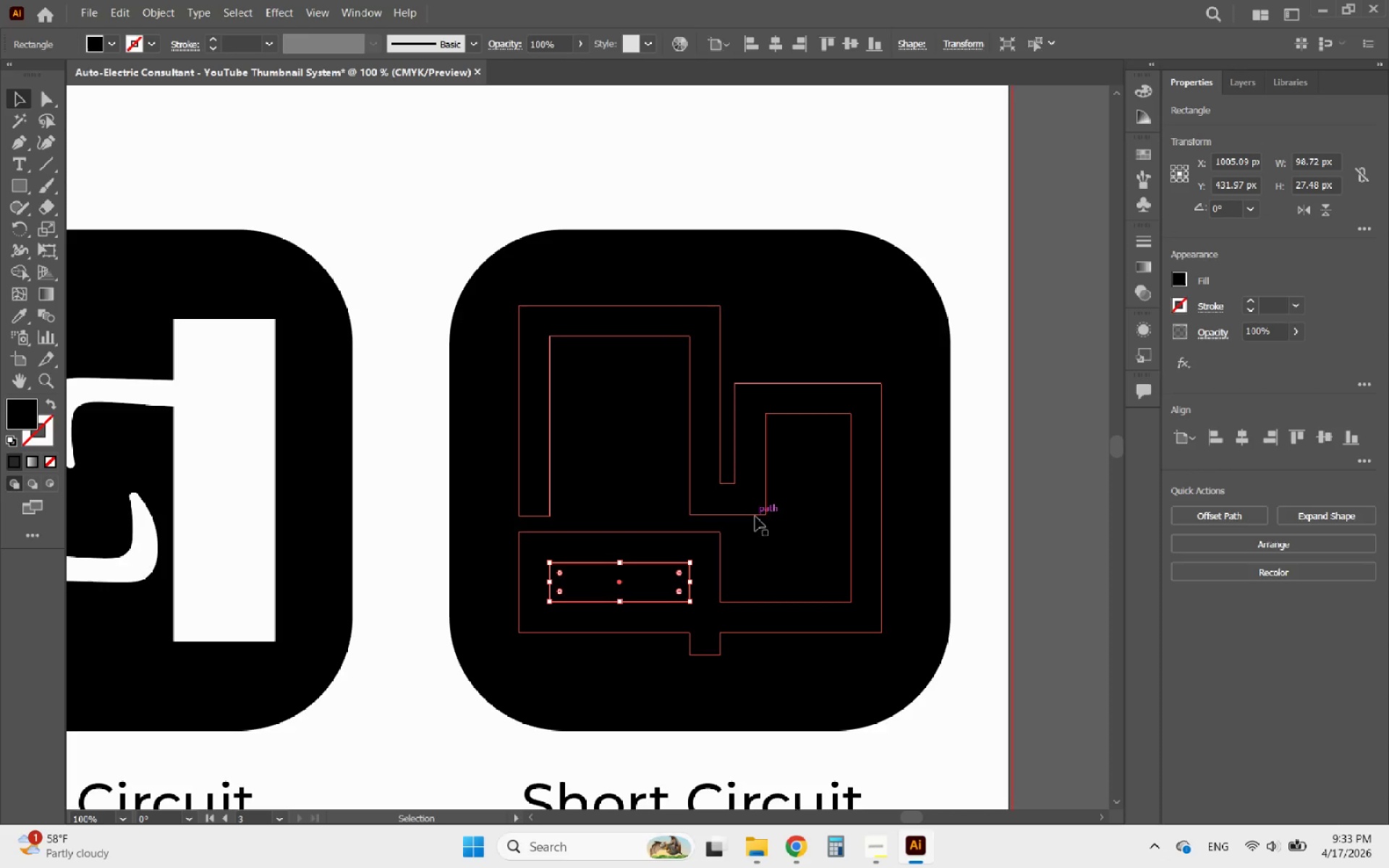 
left_click([753, 513])
 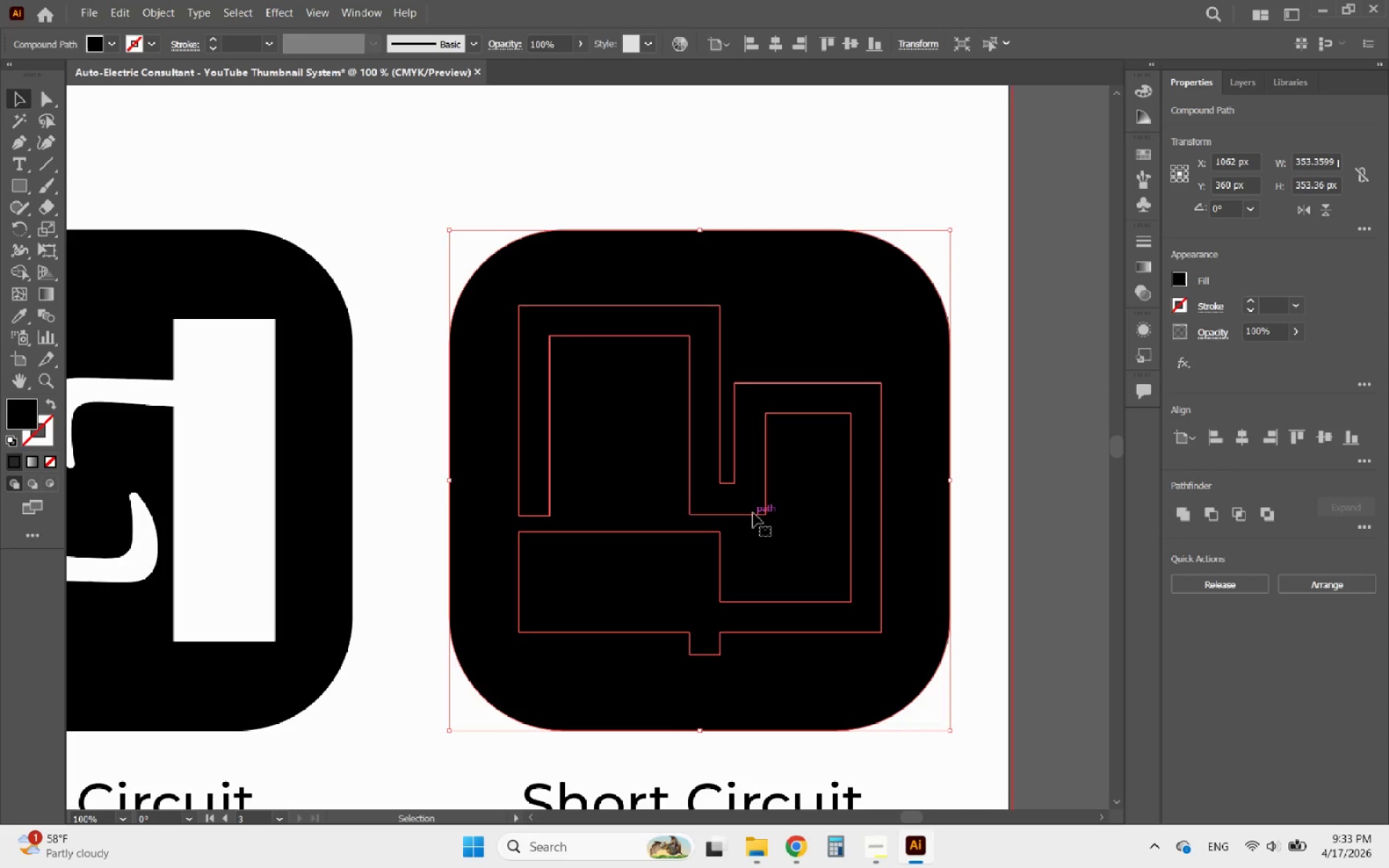 
key(Delete)
 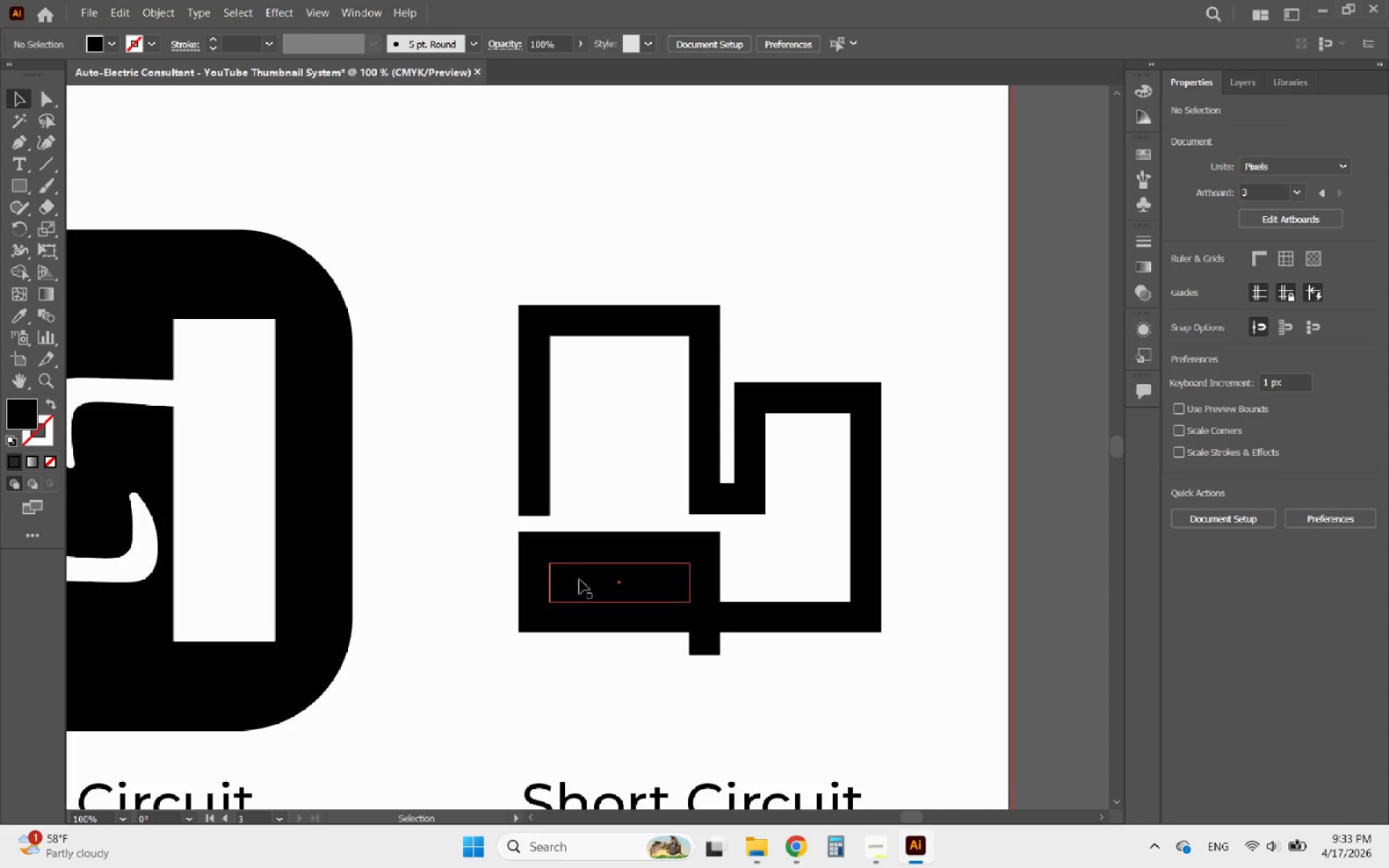 
key(Control+ControlLeft)
 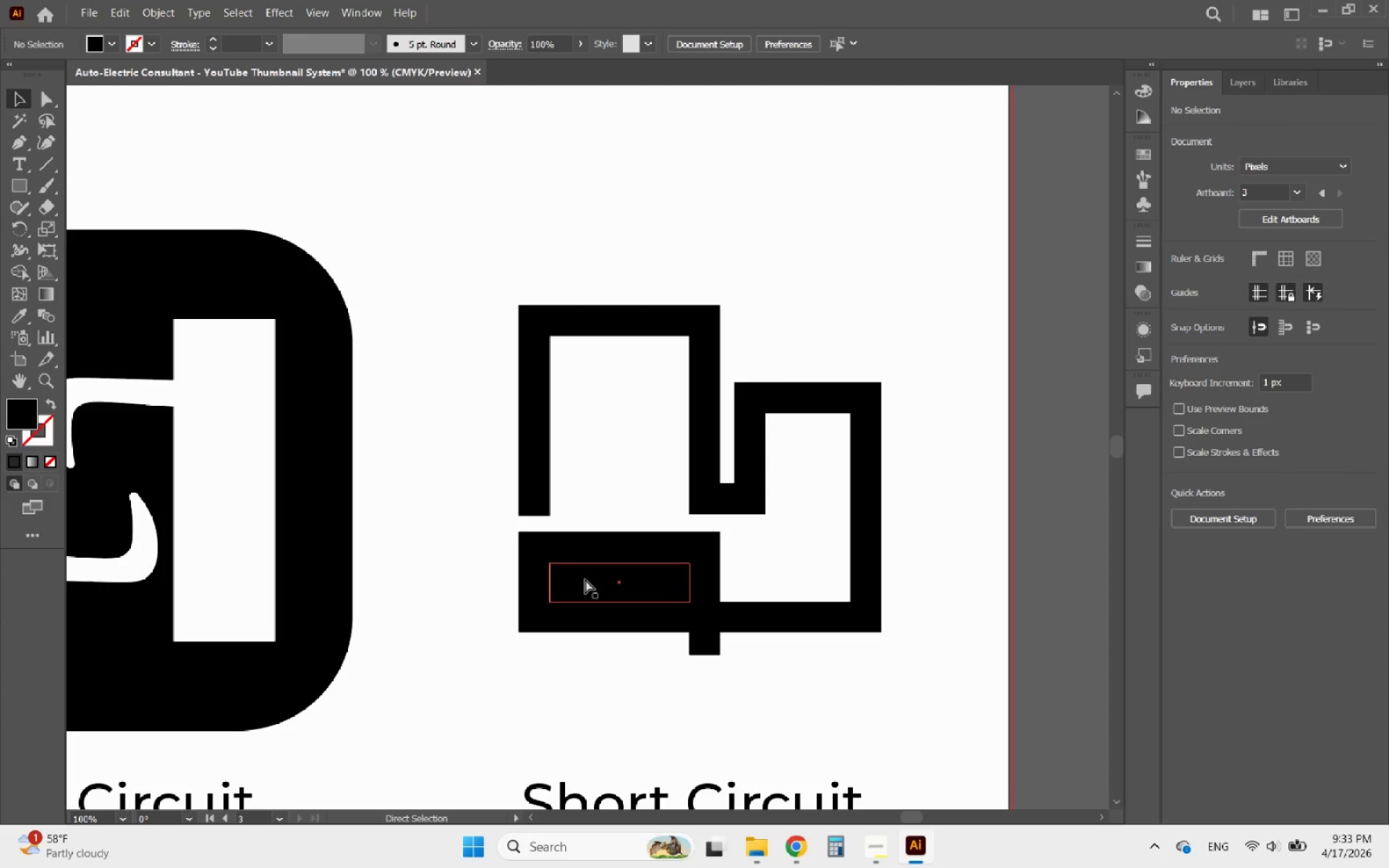 
key(Control+Z)
 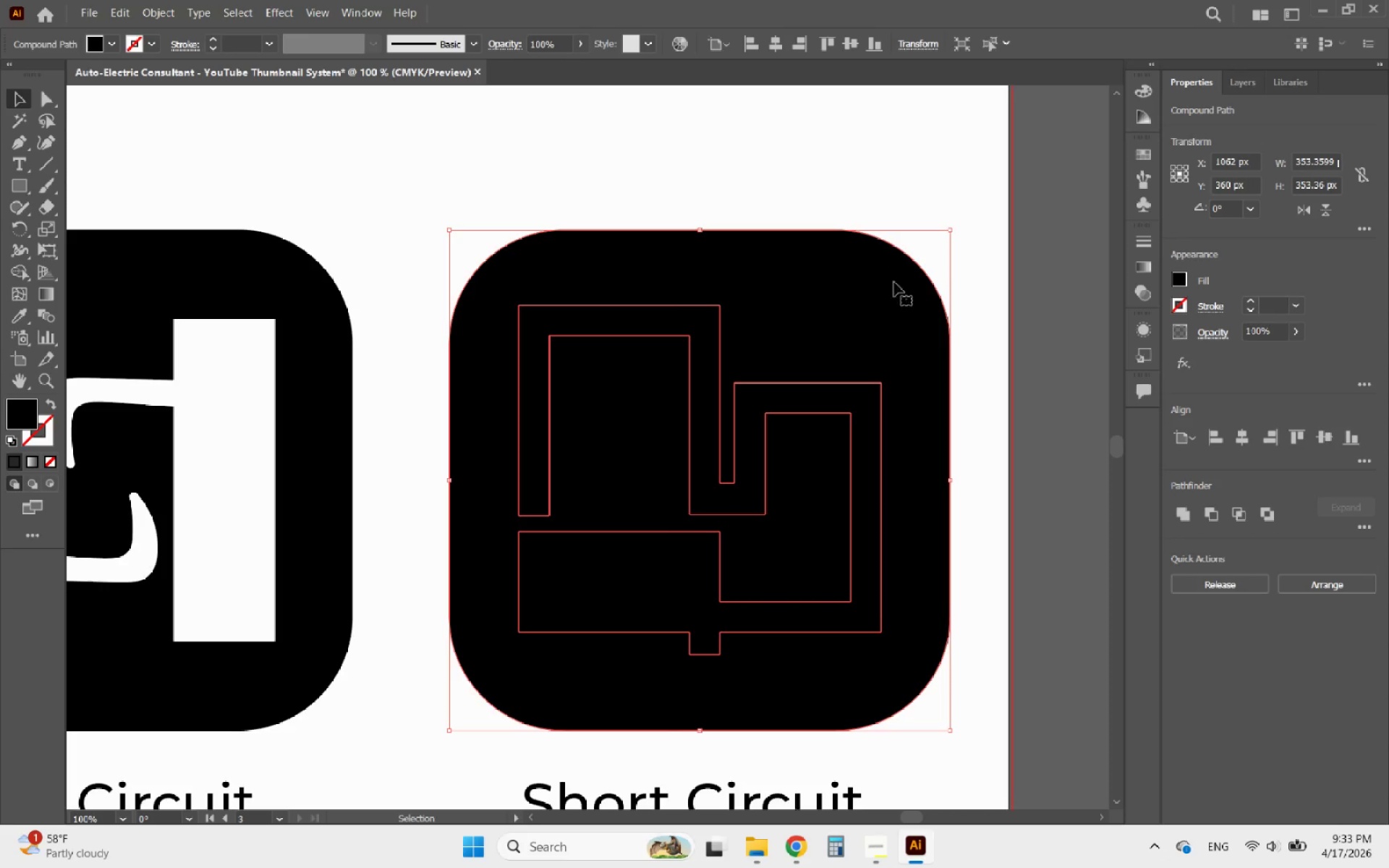 
left_click([978, 319])
 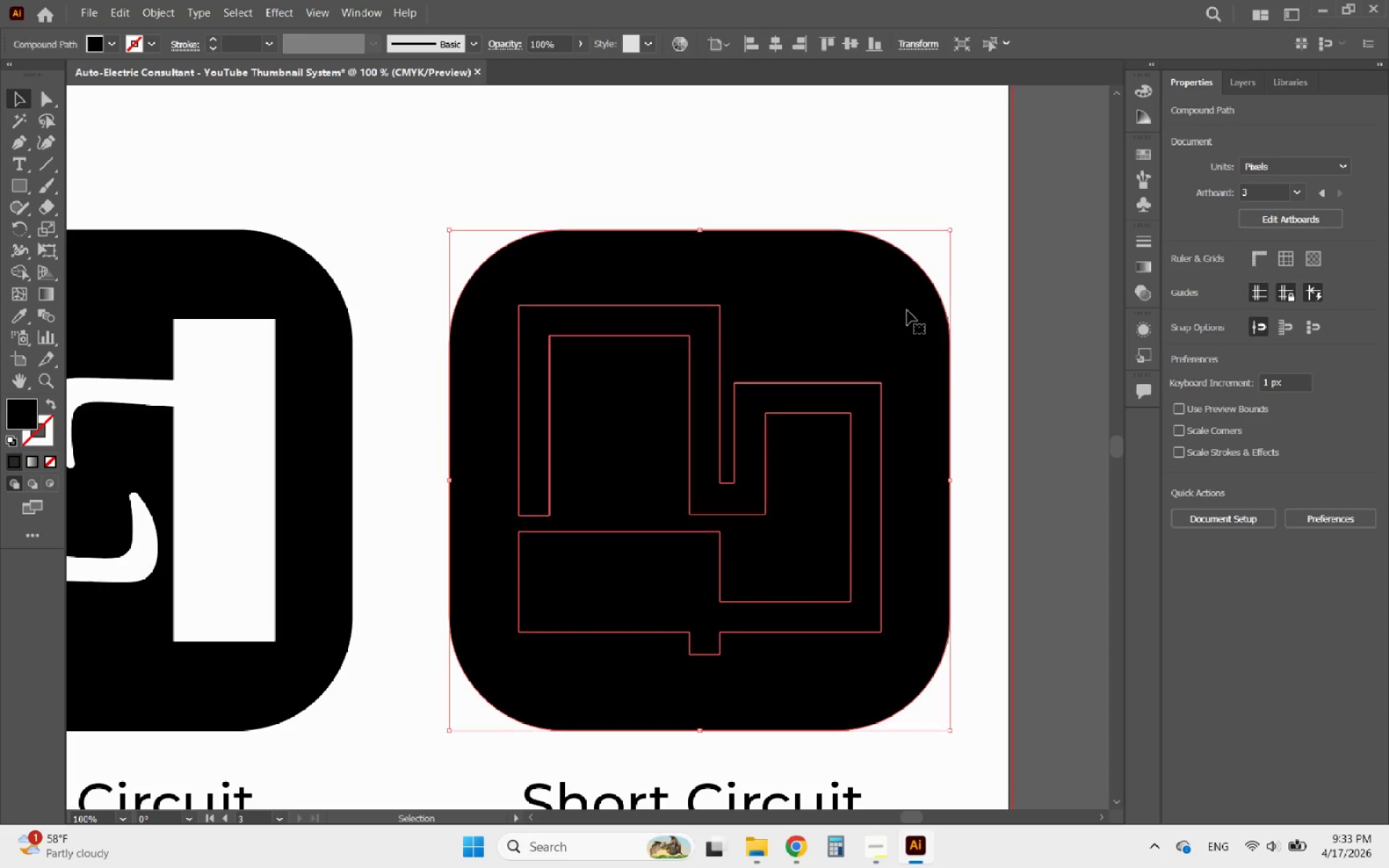 
double_click([907, 310])
 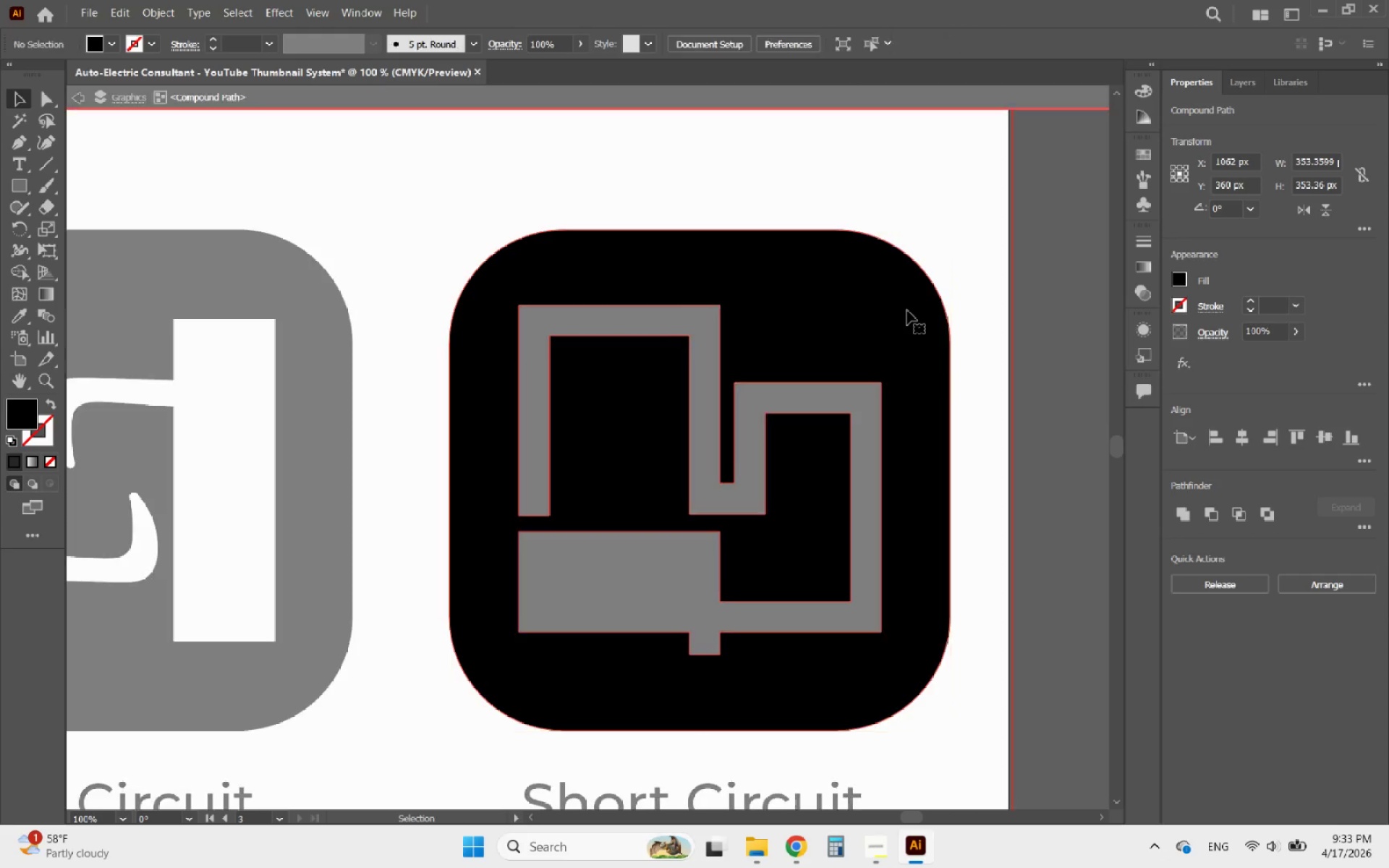 
triple_click([907, 310])
 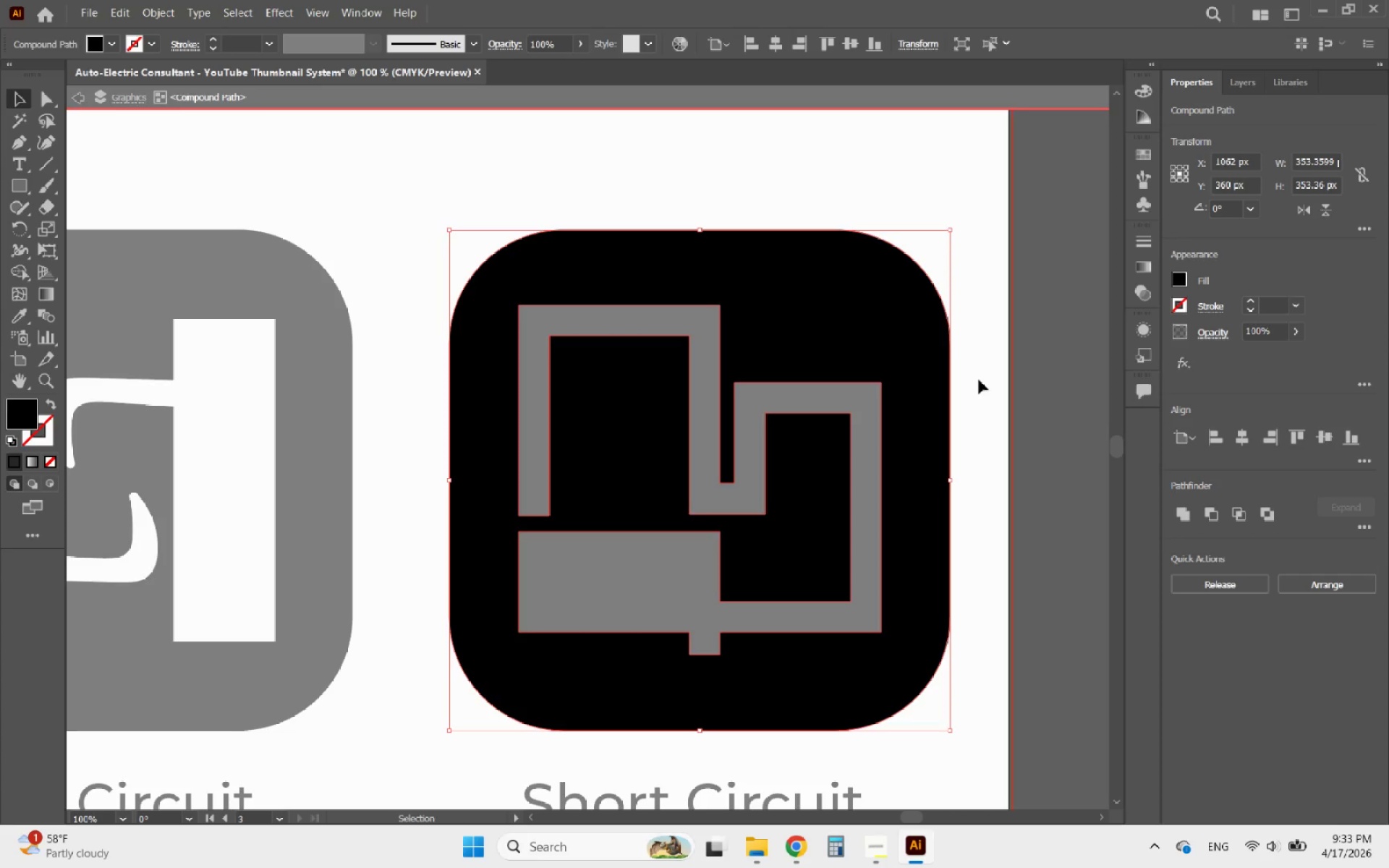 
double_click([991, 400])
 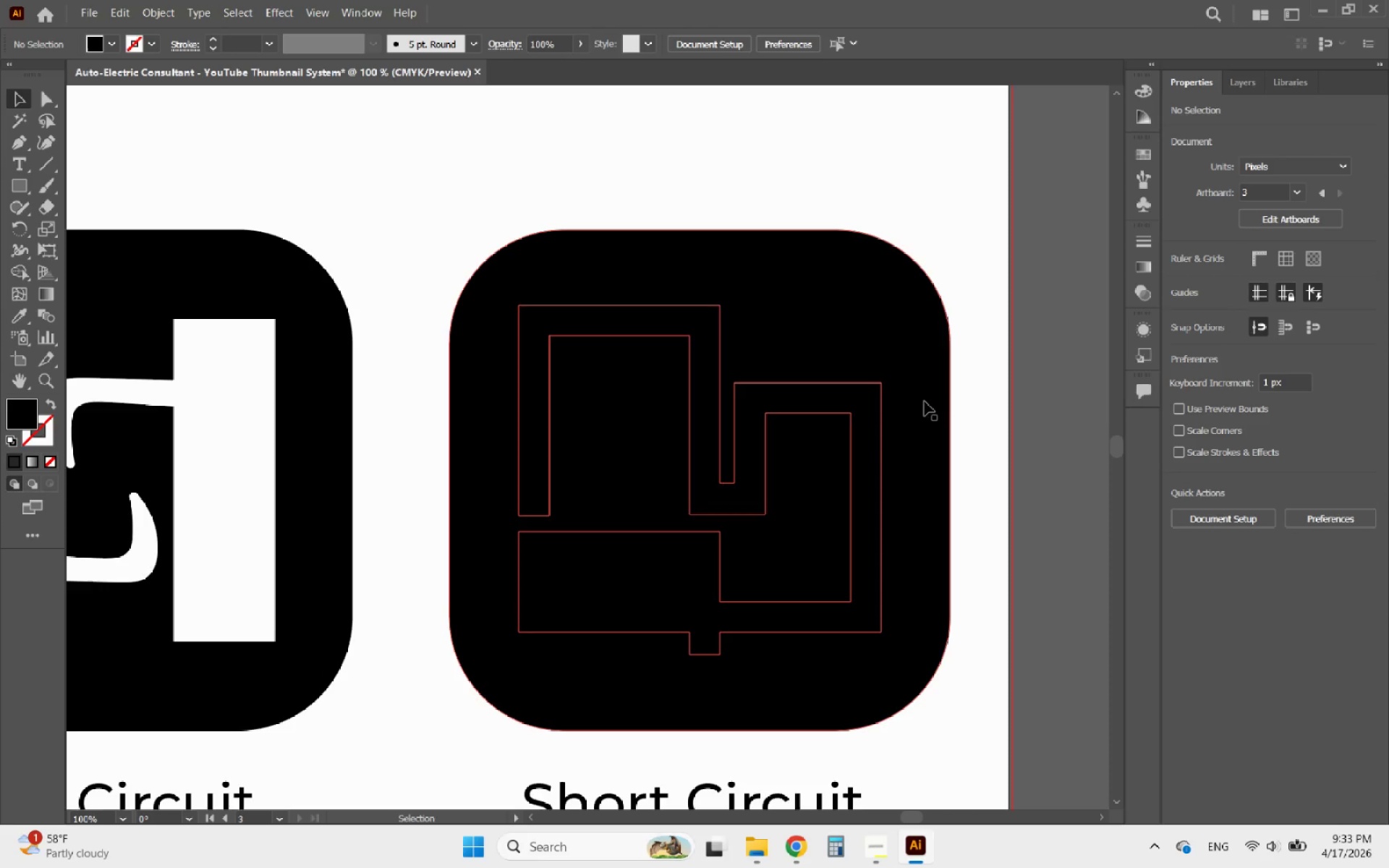 
left_click([896, 390])
 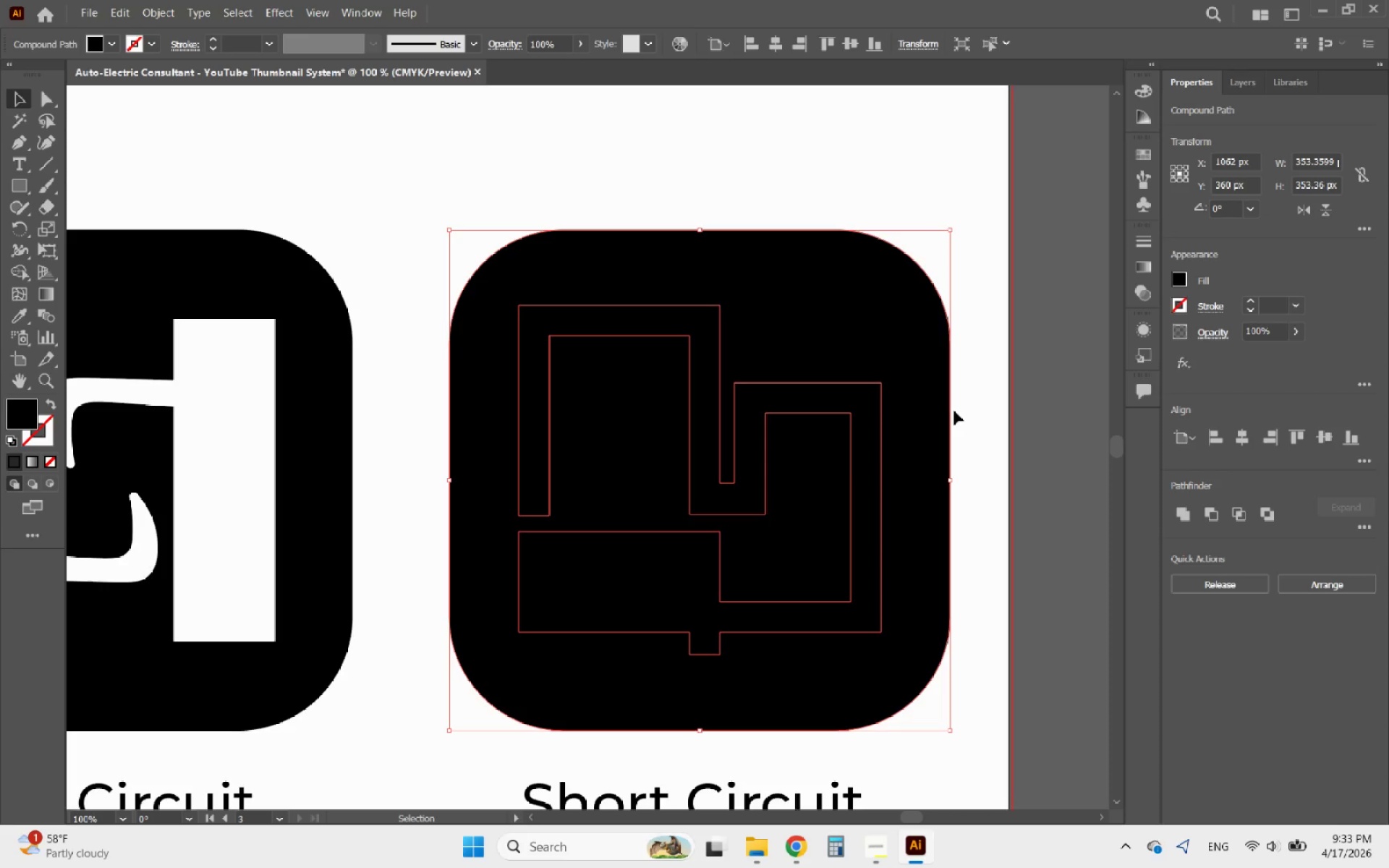 
scroll: coordinate [700, 458], scroll_direction: down, amount: 5.0
 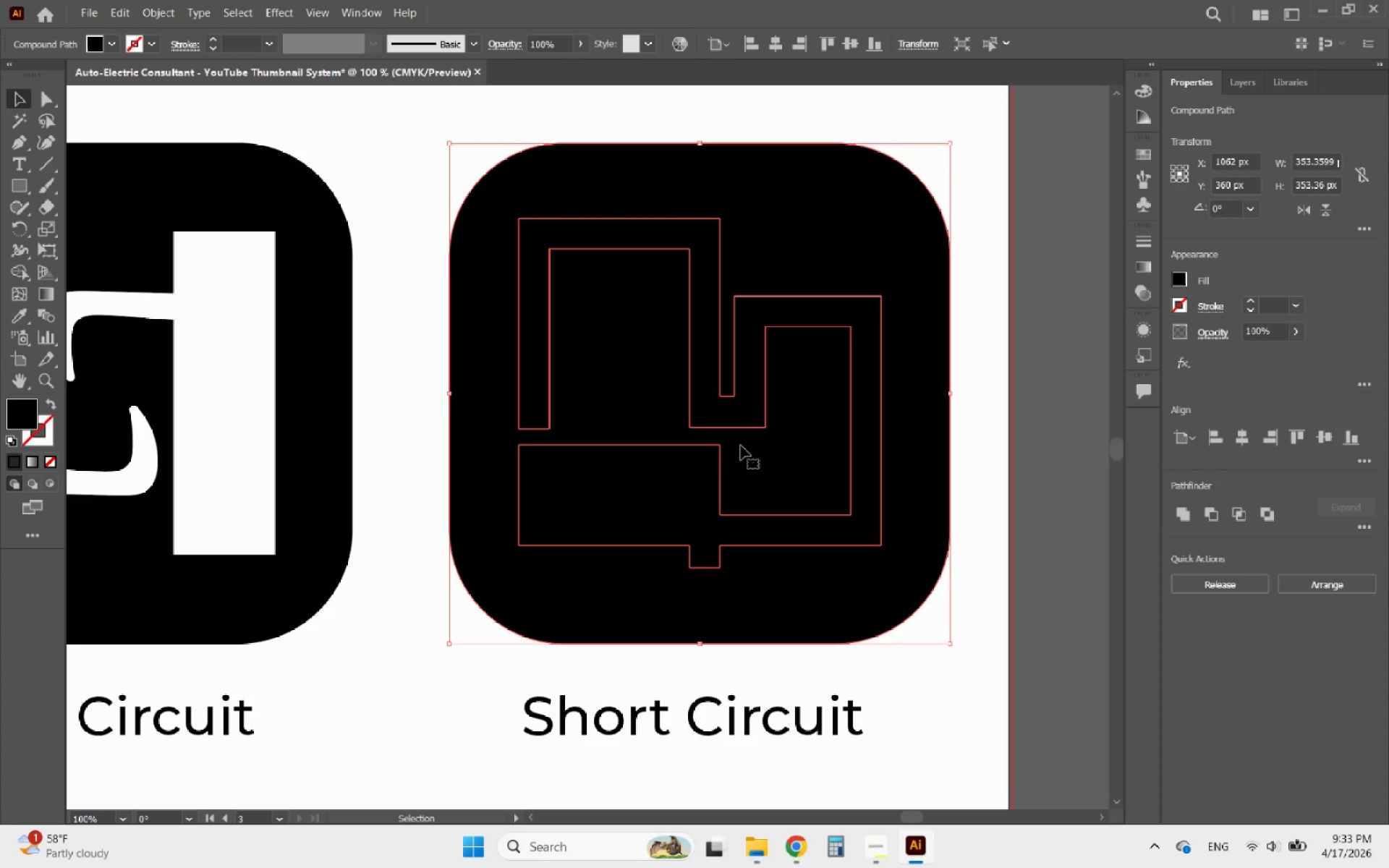 
wait(5.75)
 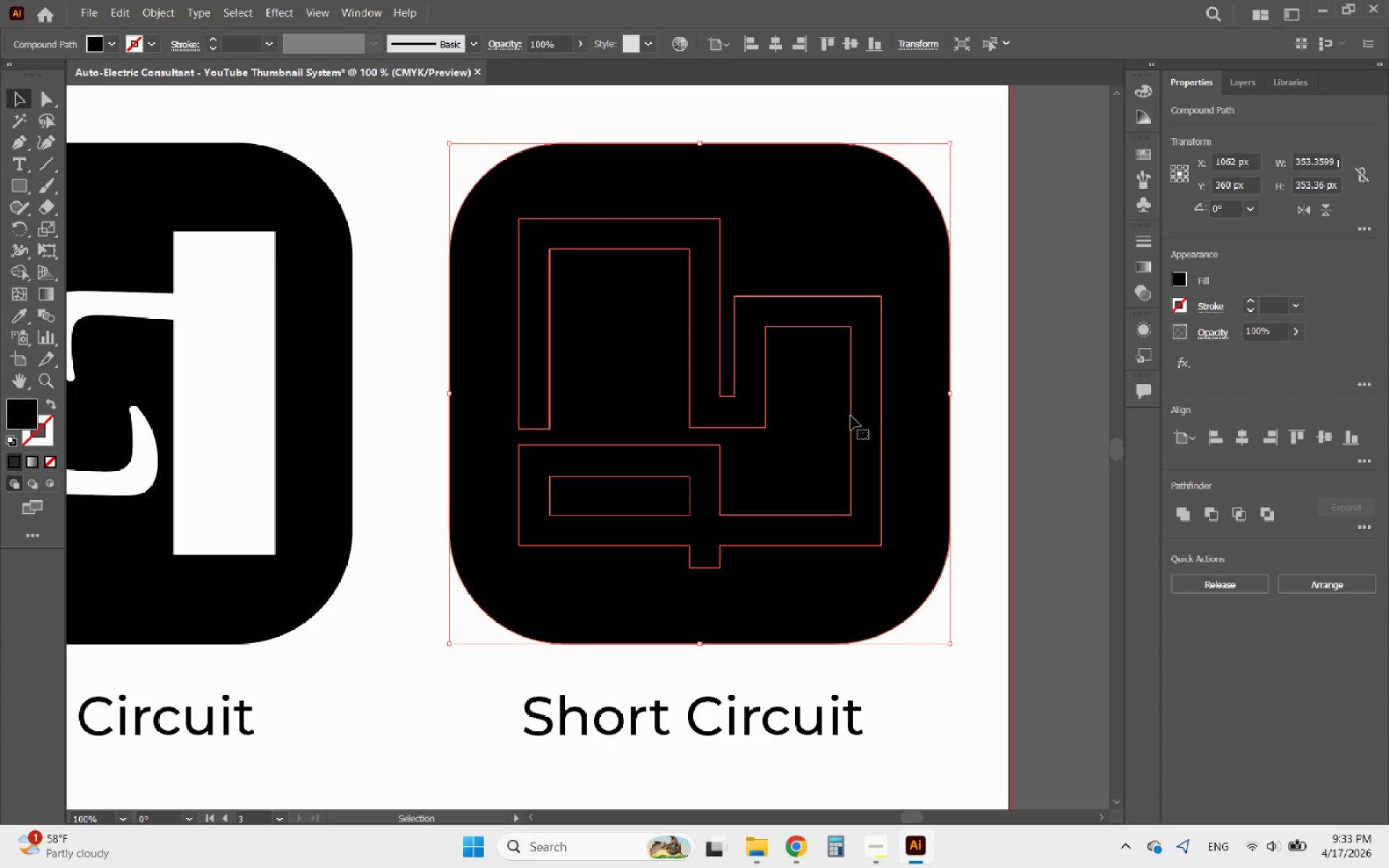 
left_click([788, 256])
 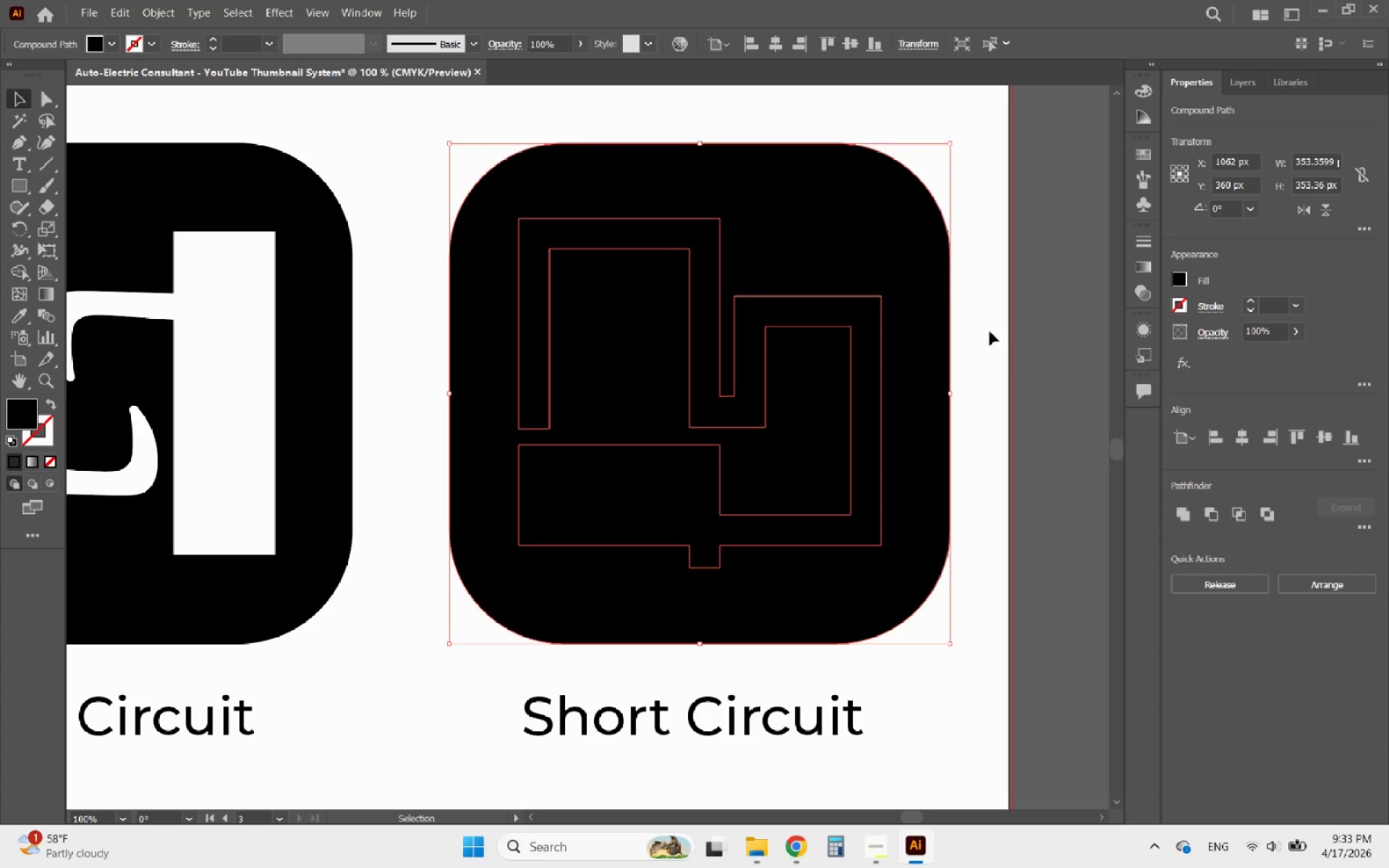 
left_click([934, 296])
 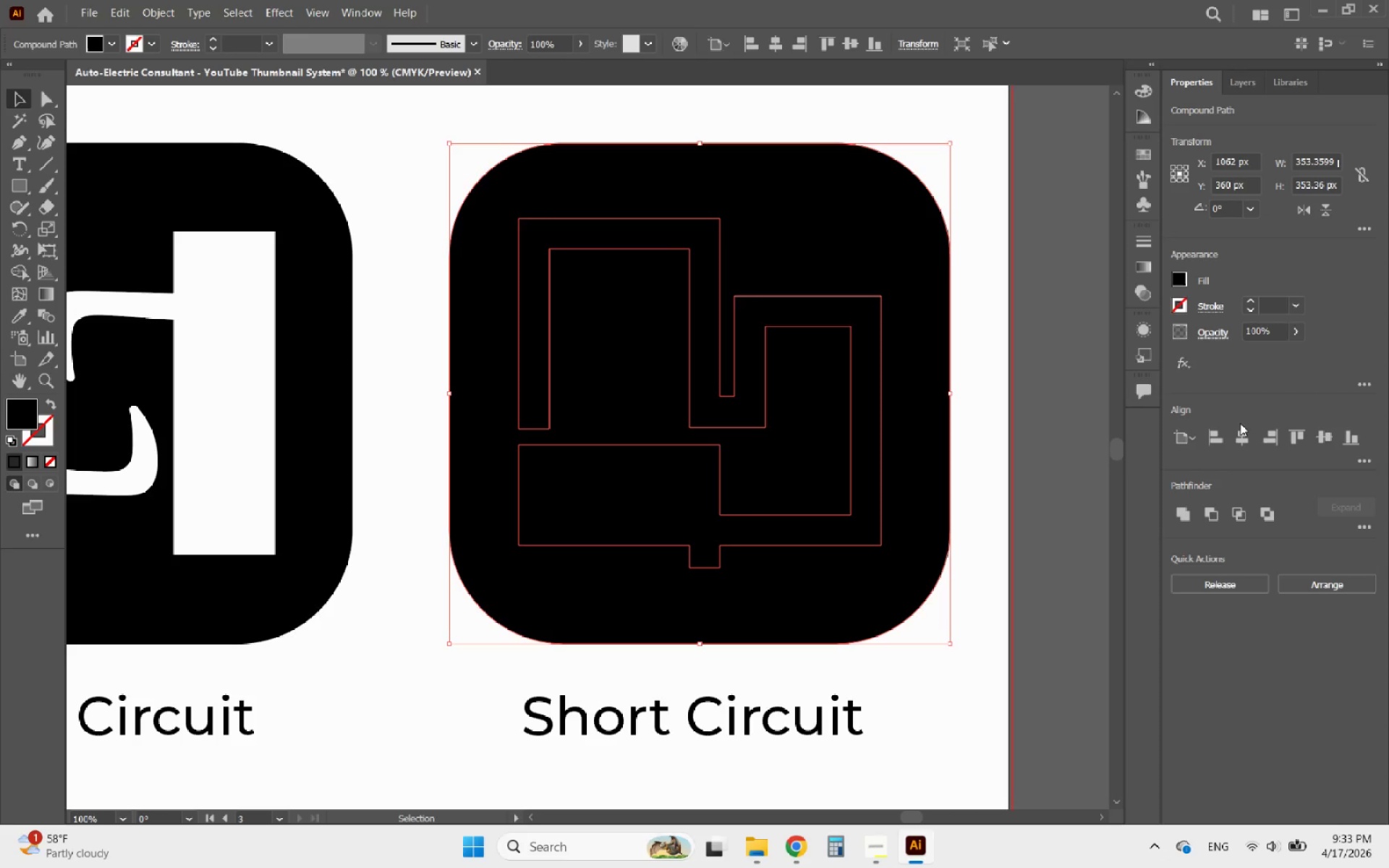 
left_click([1233, 444])
 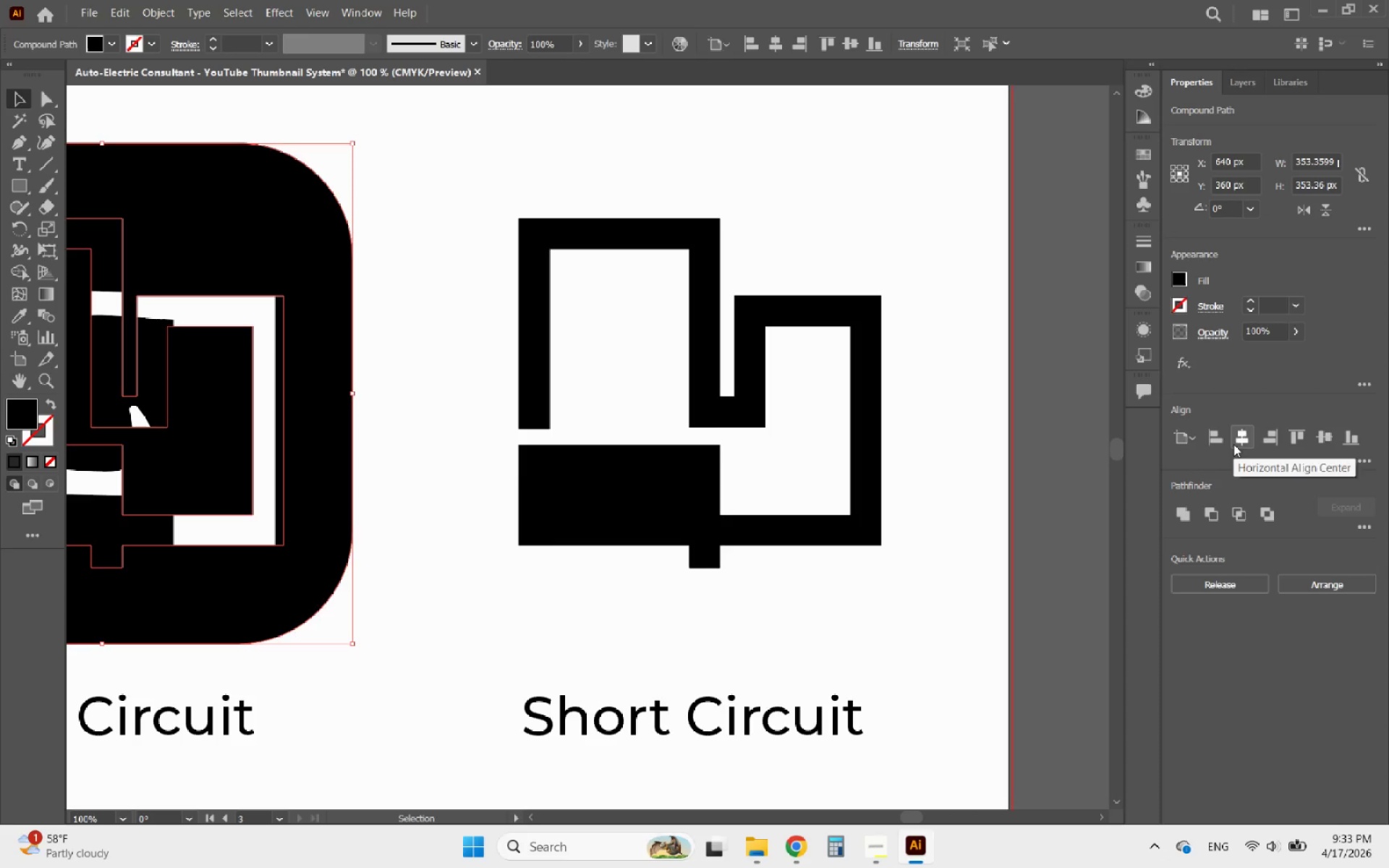 
key(Control+ControlLeft)
 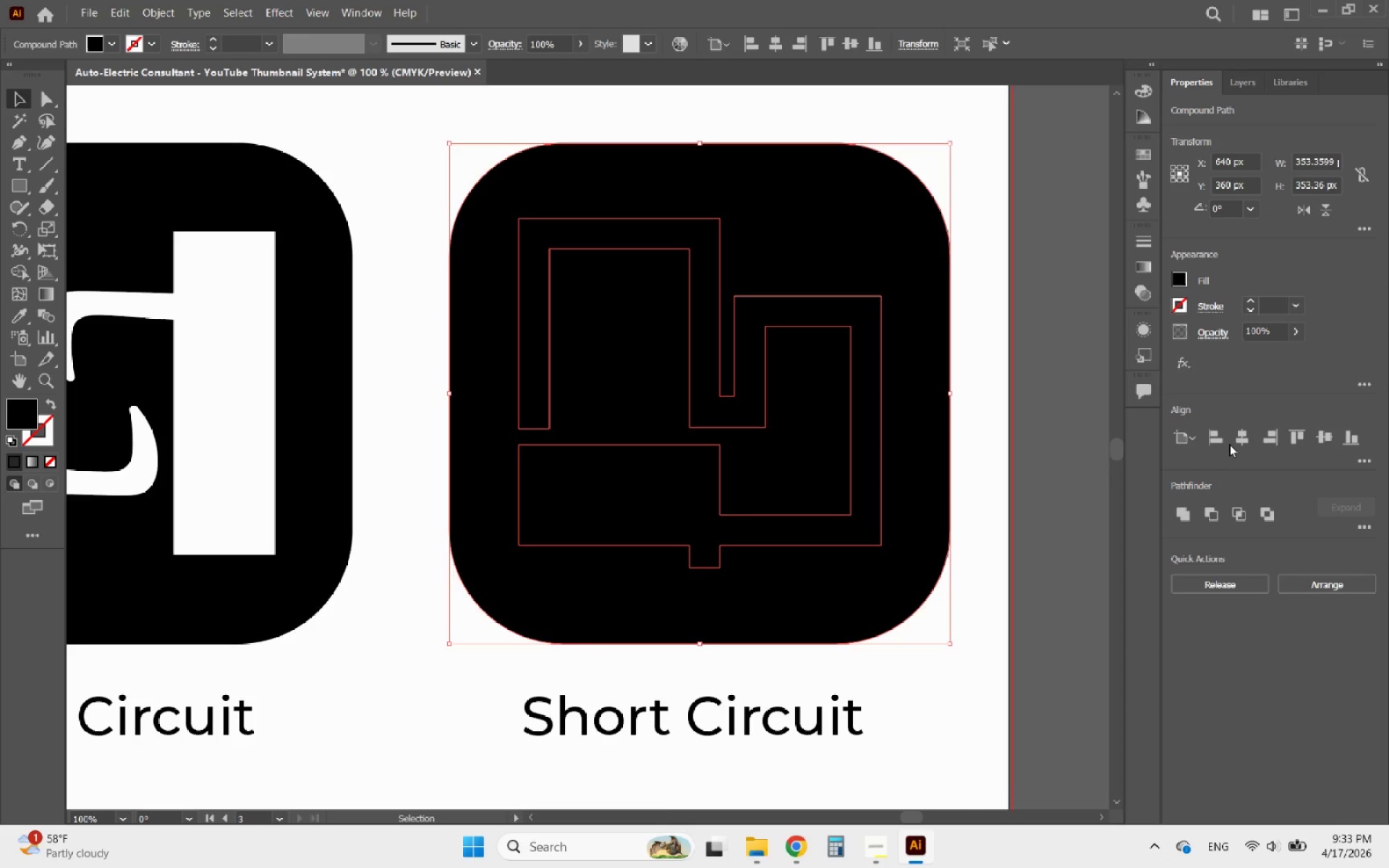 
key(Control+Z)
 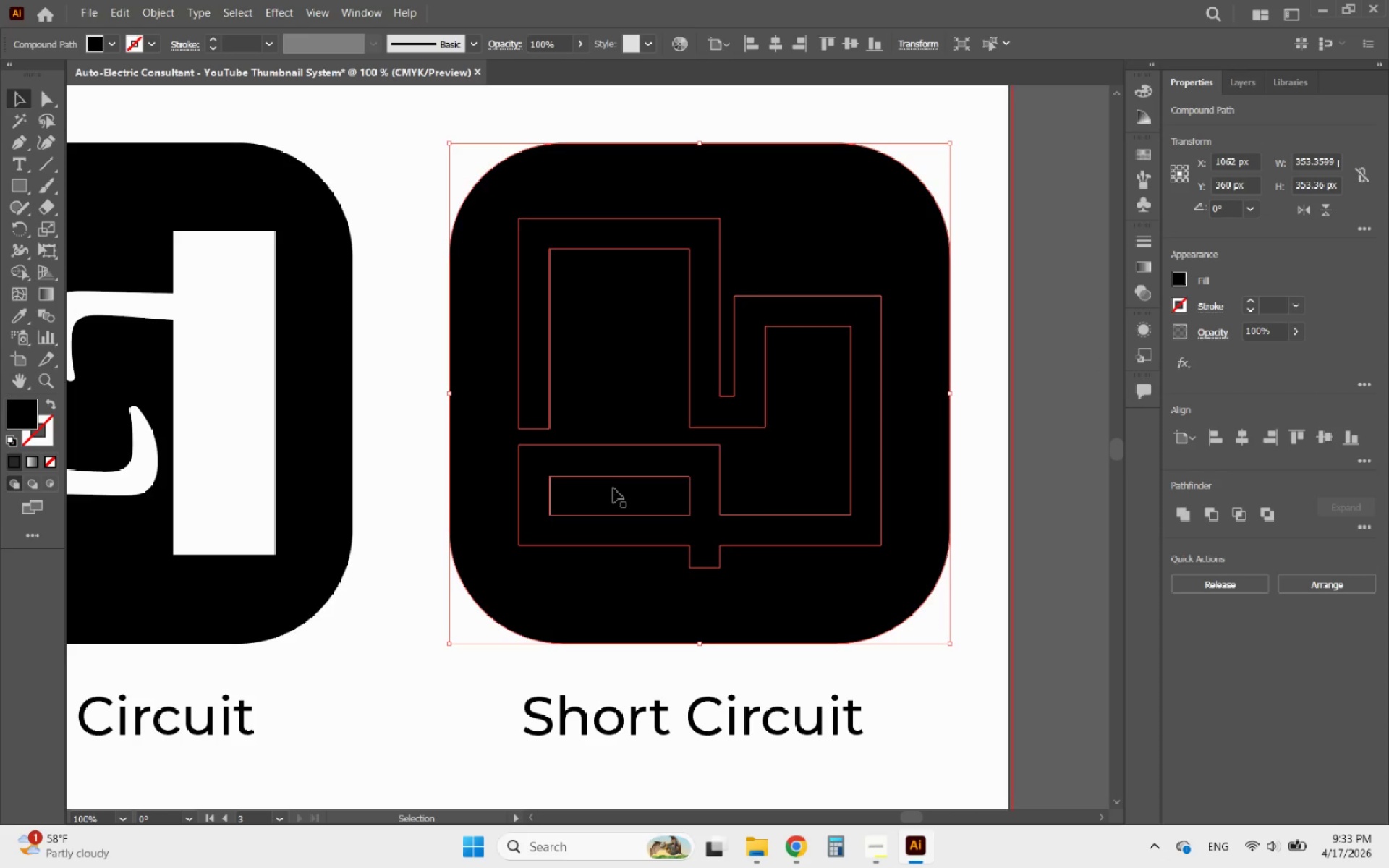 
hold_key(key=ShiftLeft, duration=0.39)
left_click([613, 488])
 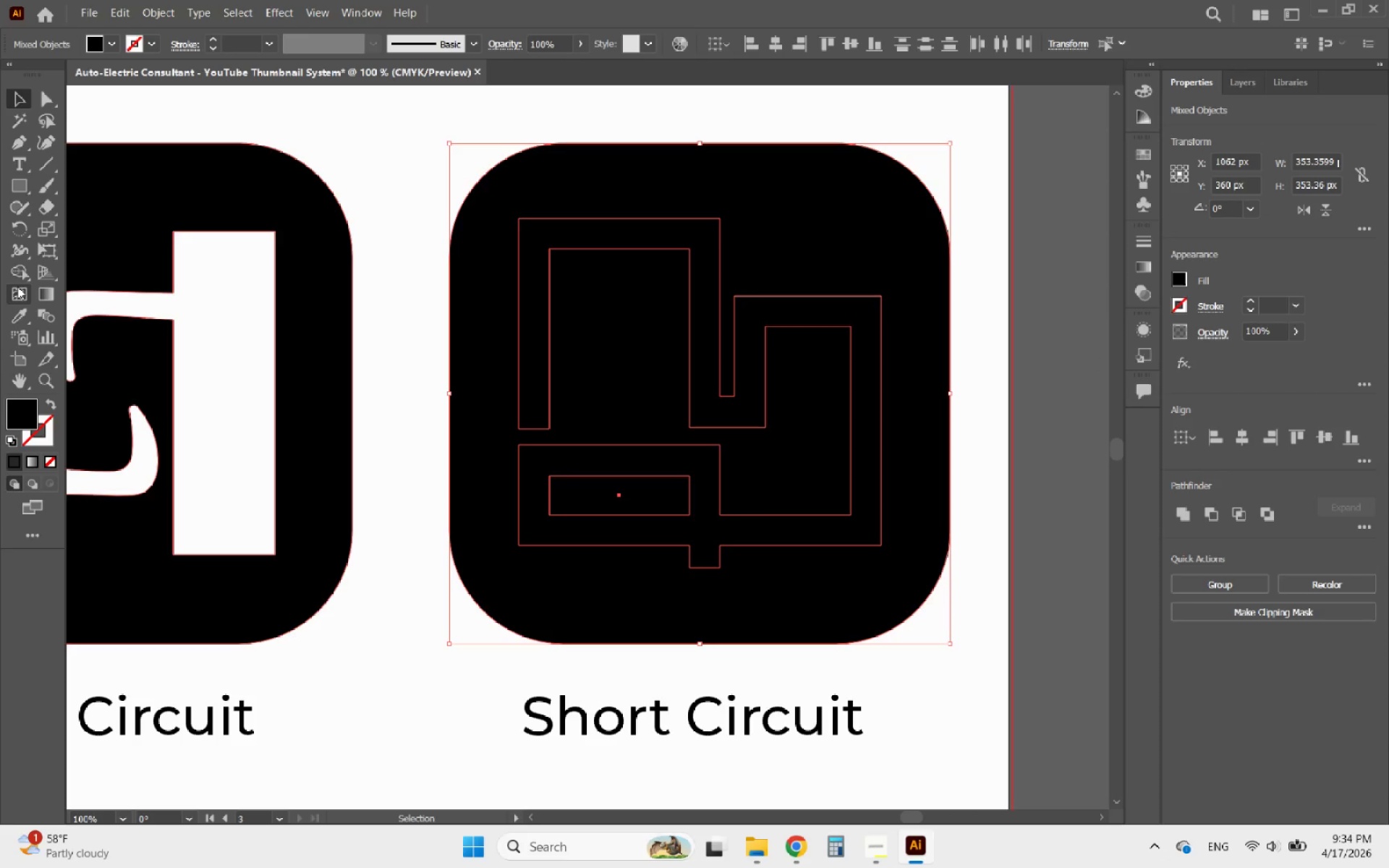 
left_click([18, 271])
 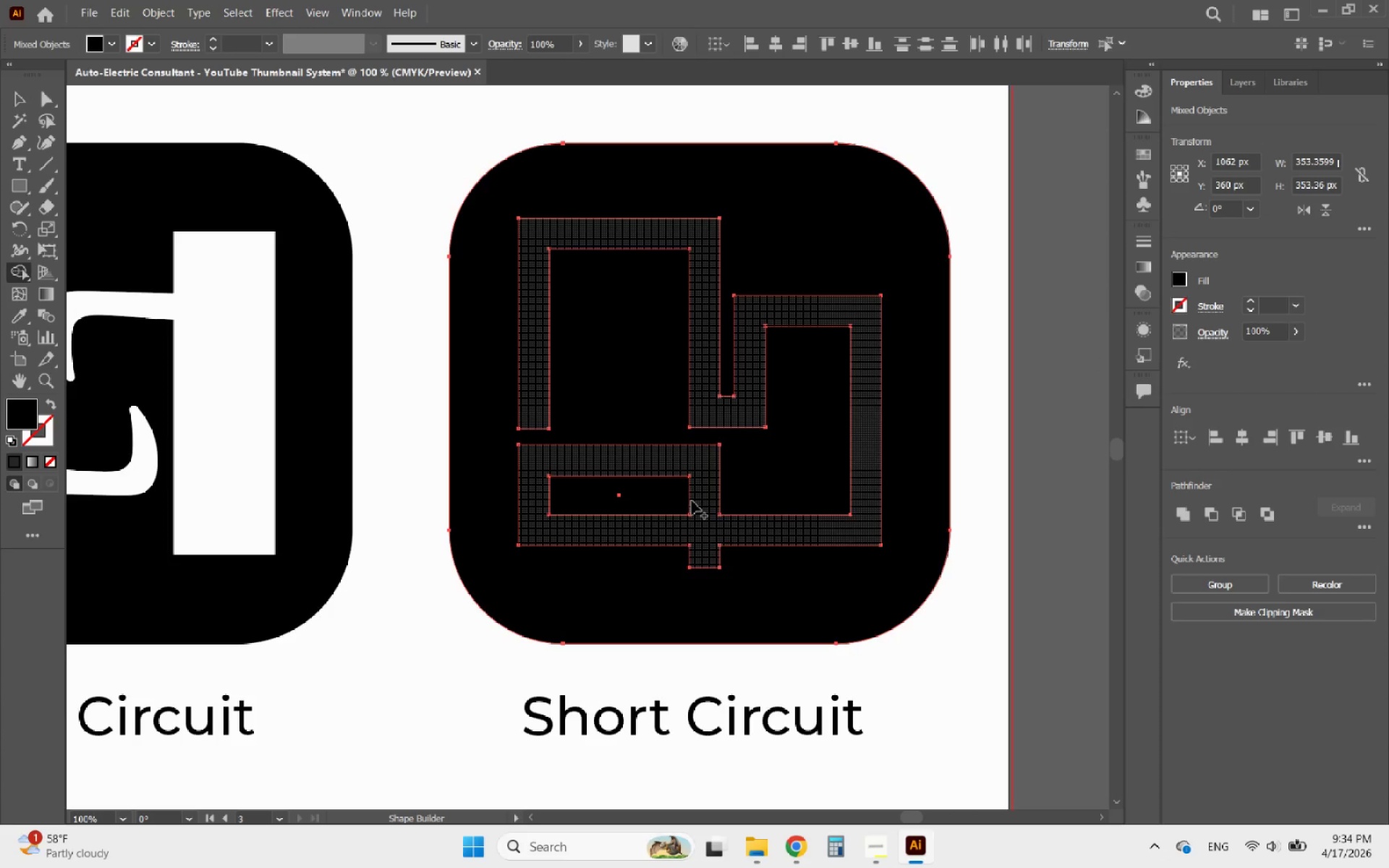 
left_click_drag(start_coordinate=[678, 493], to_coordinate=[642, 497])
 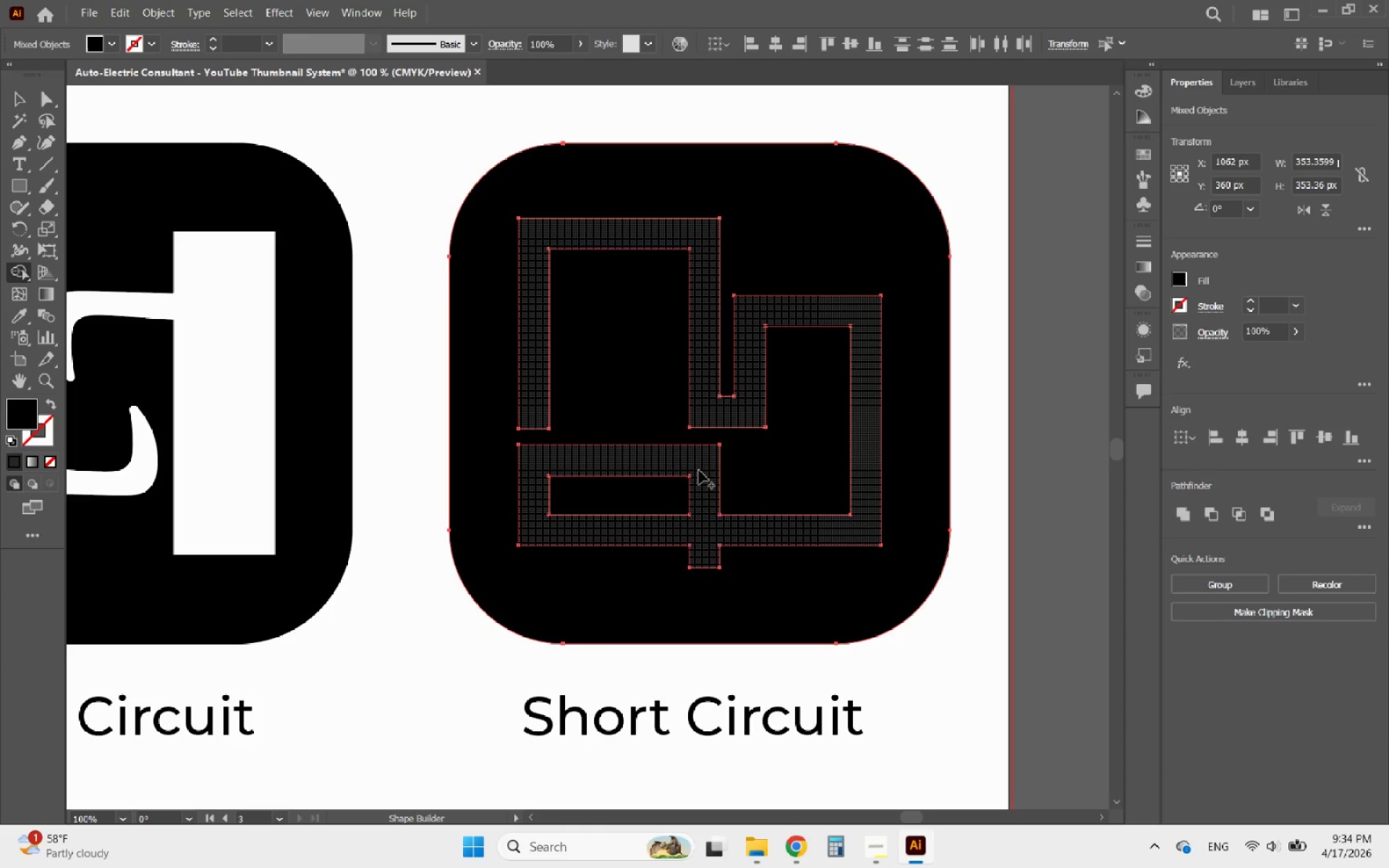 
left_click_drag(start_coordinate=[703, 464], to_coordinate=[676, 461])
 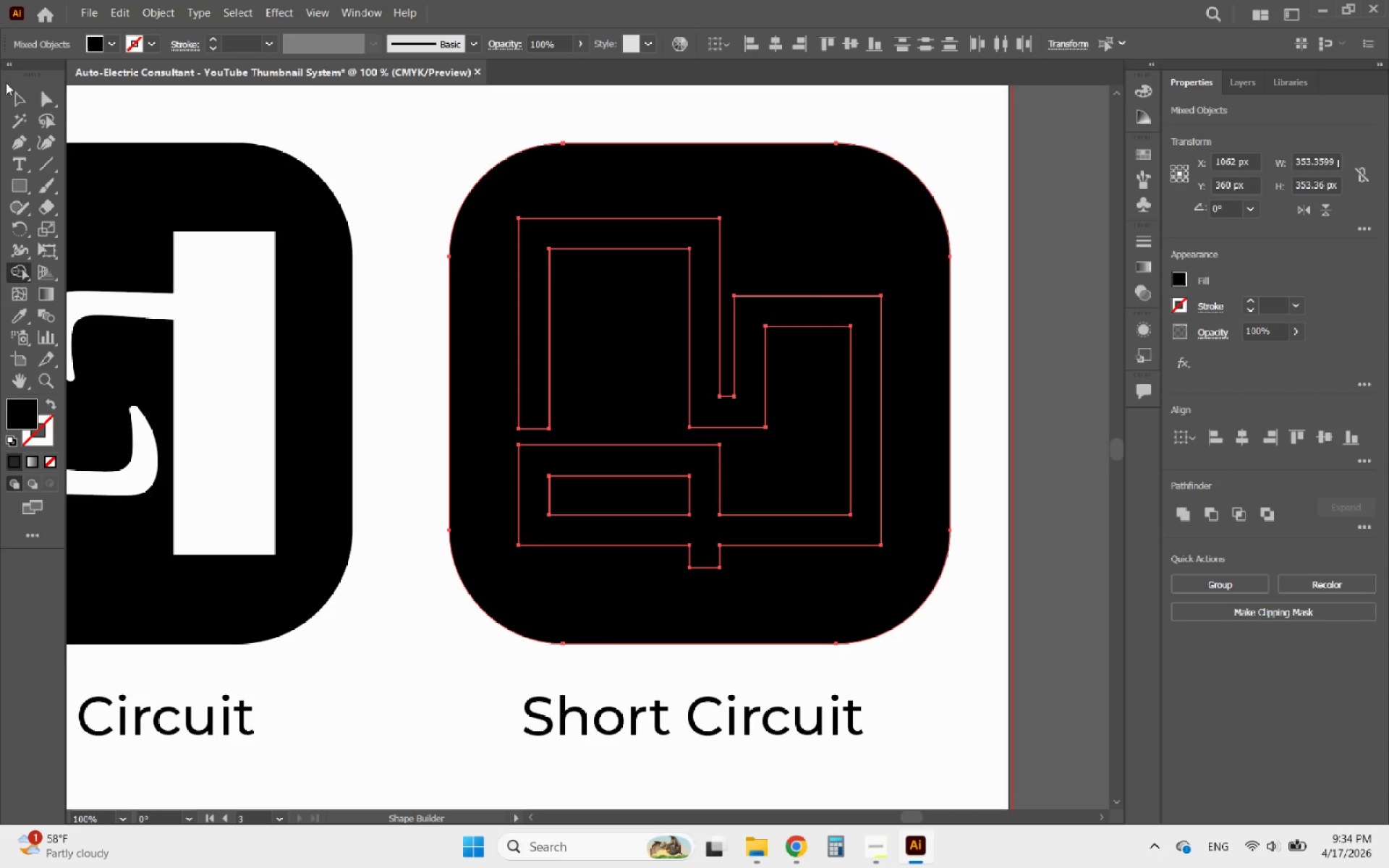 
left_click([20, 105])
 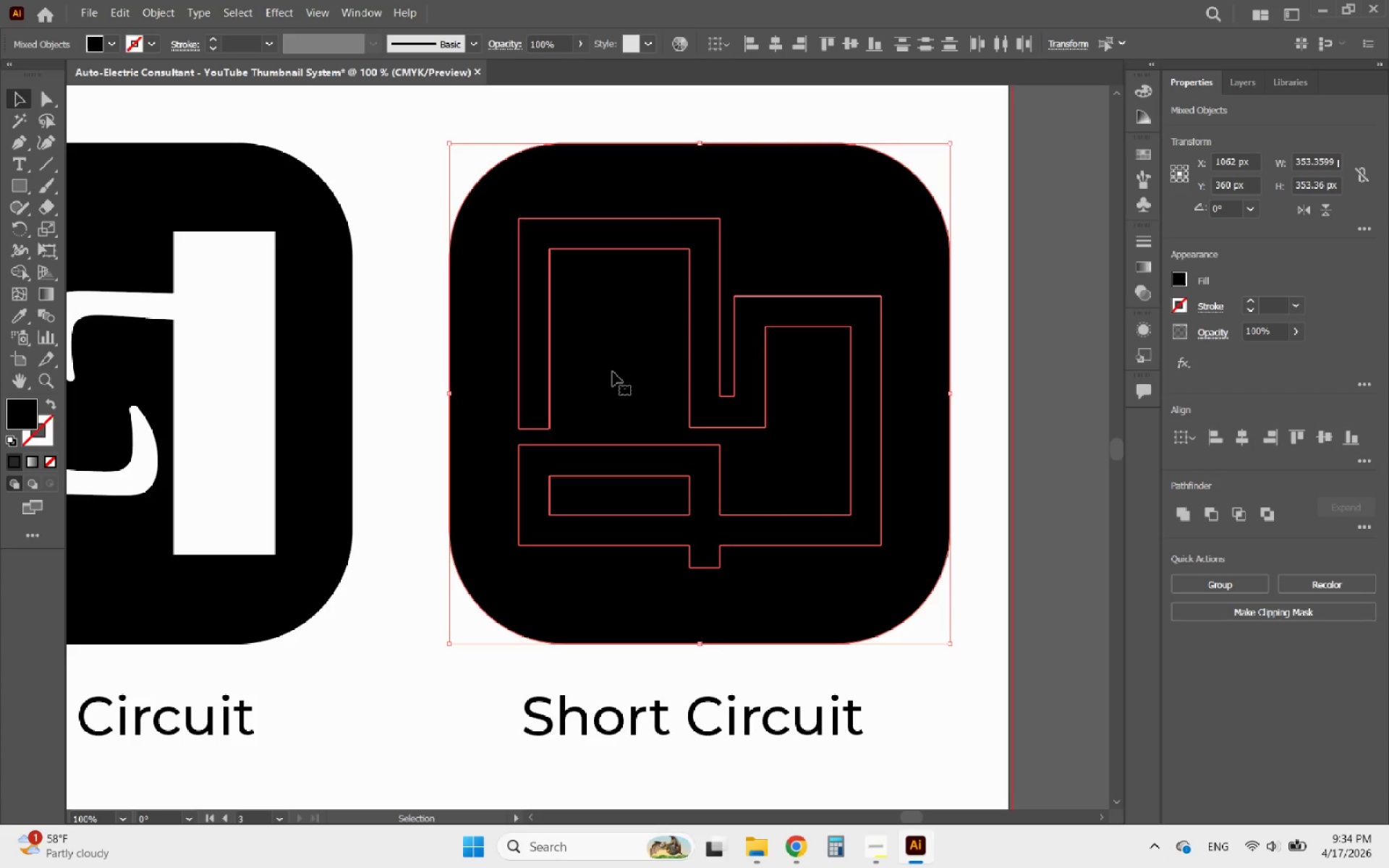 
key(Alt+AltLeft)
 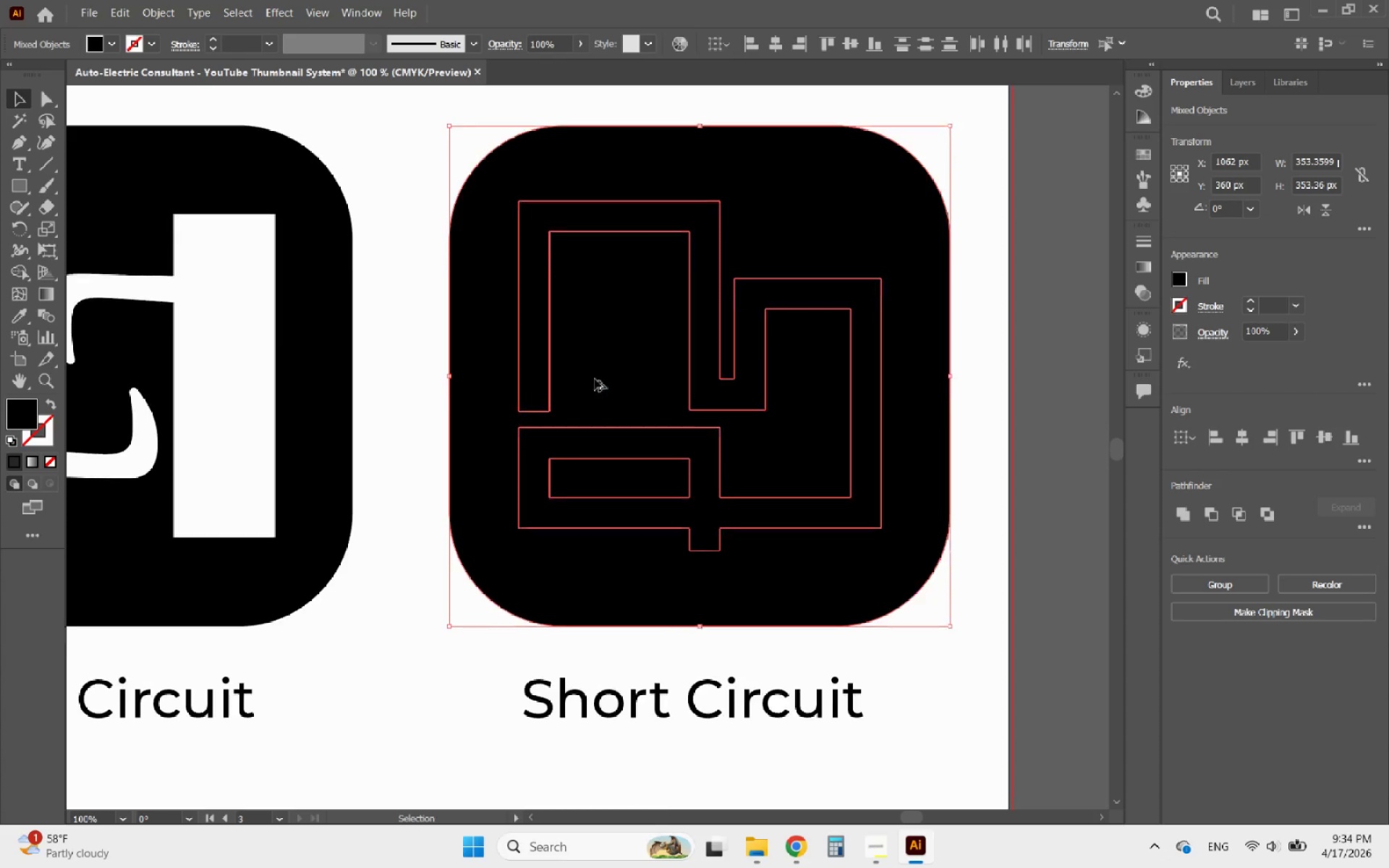 
scroll: coordinate [594, 388], scroll_direction: down, amount: 3.0
 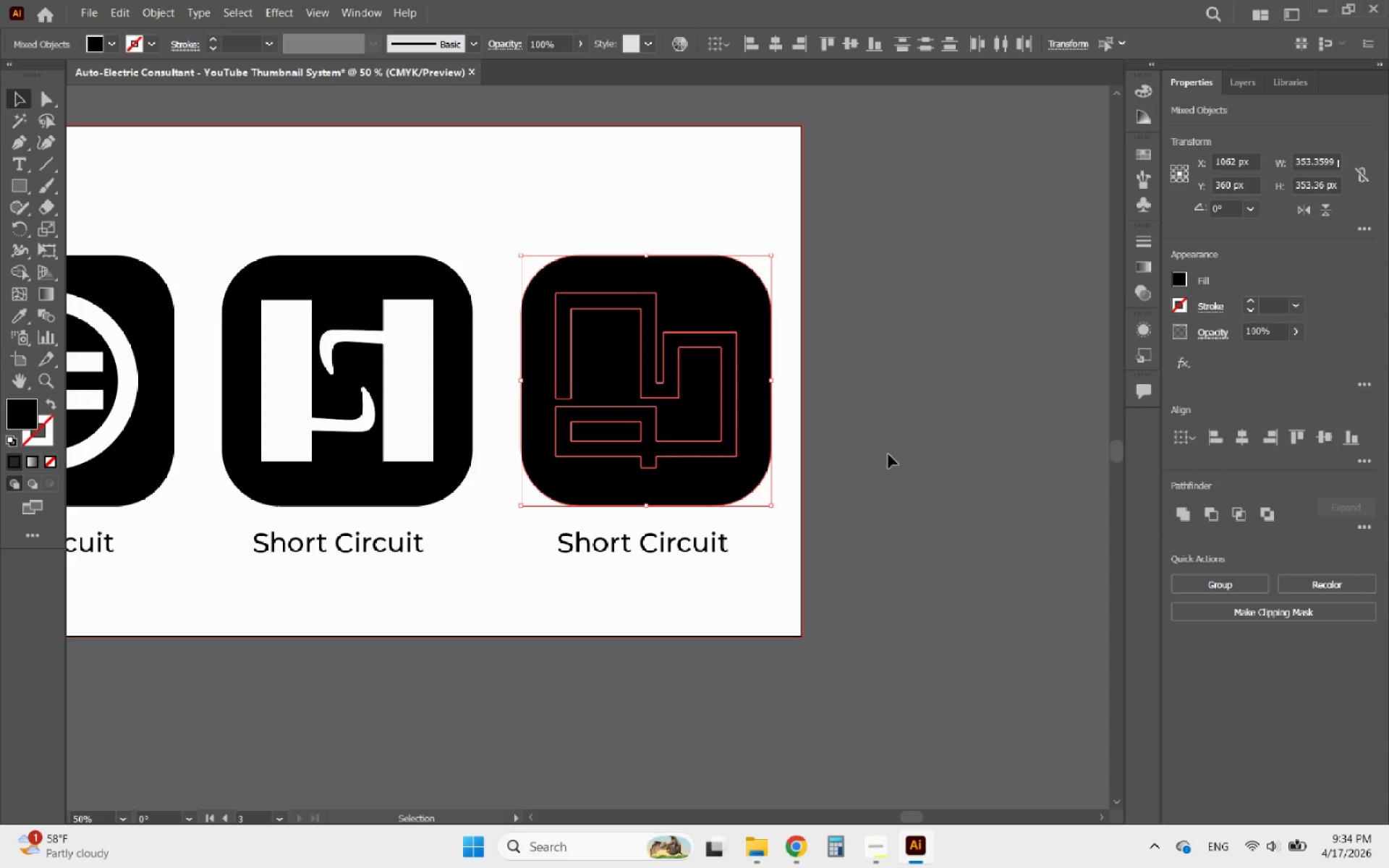 
left_click([938, 474])
 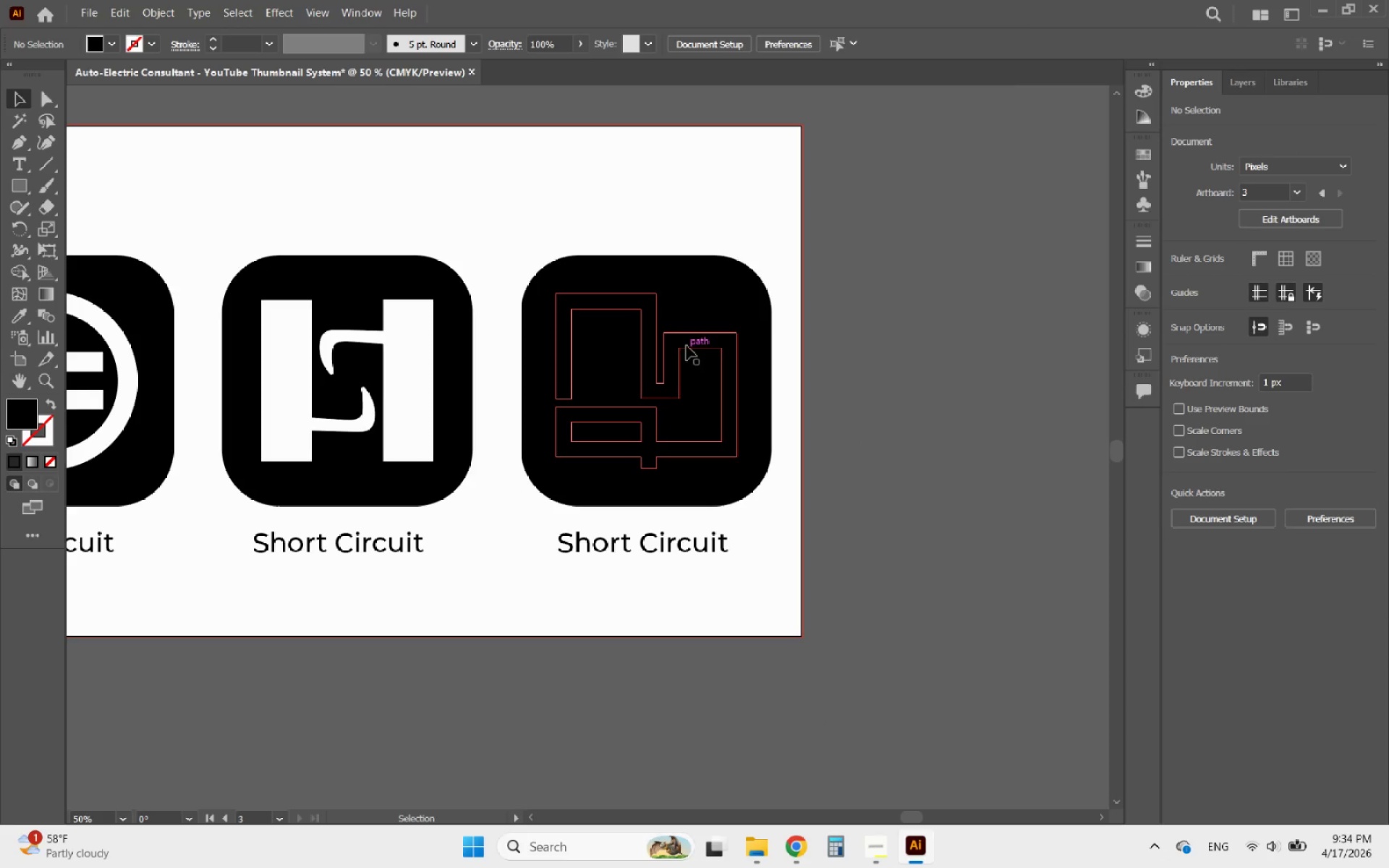 
left_click([687, 346])
 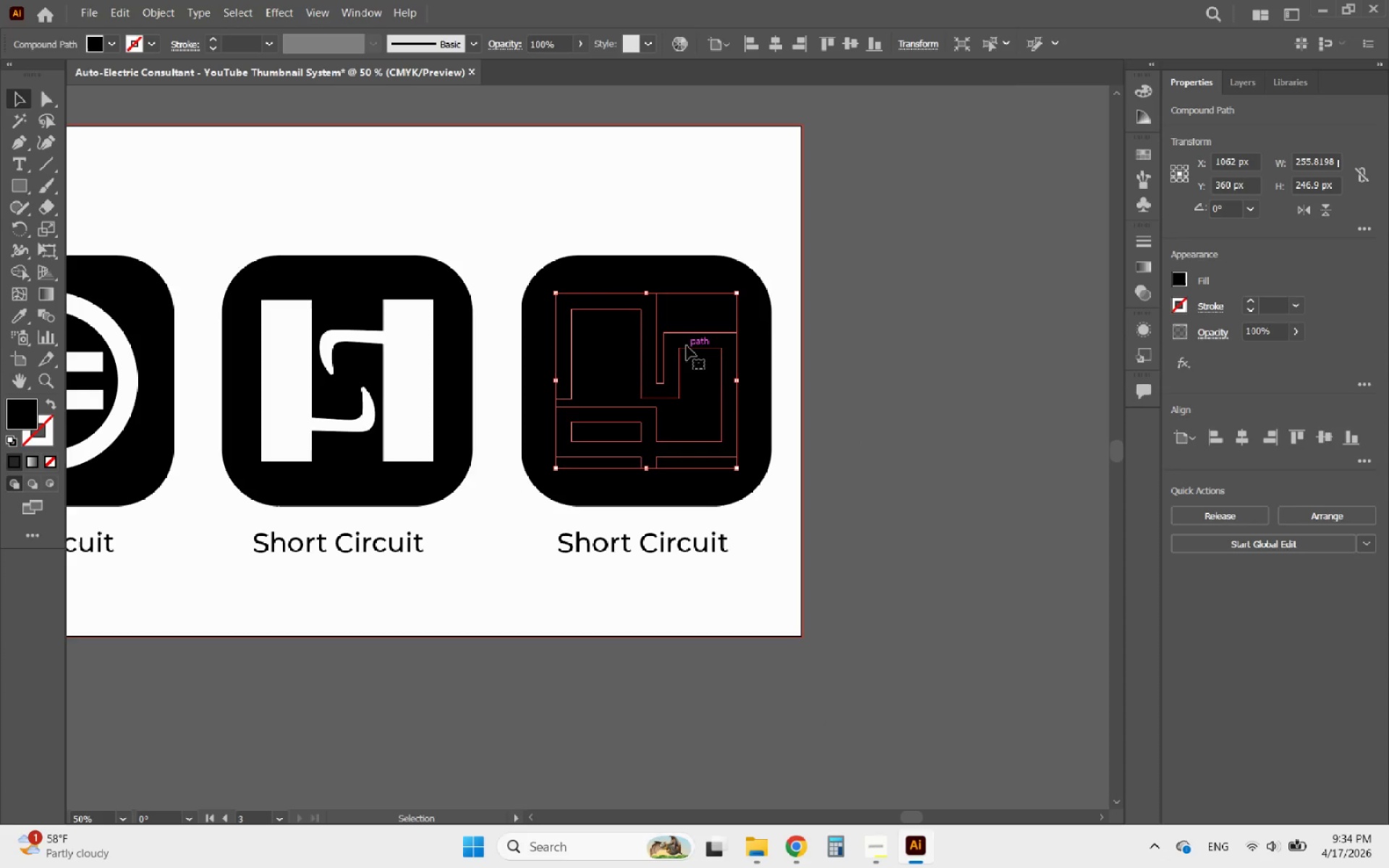 
left_click_drag(start_coordinate=[687, 346], to_coordinate=[832, 325])
 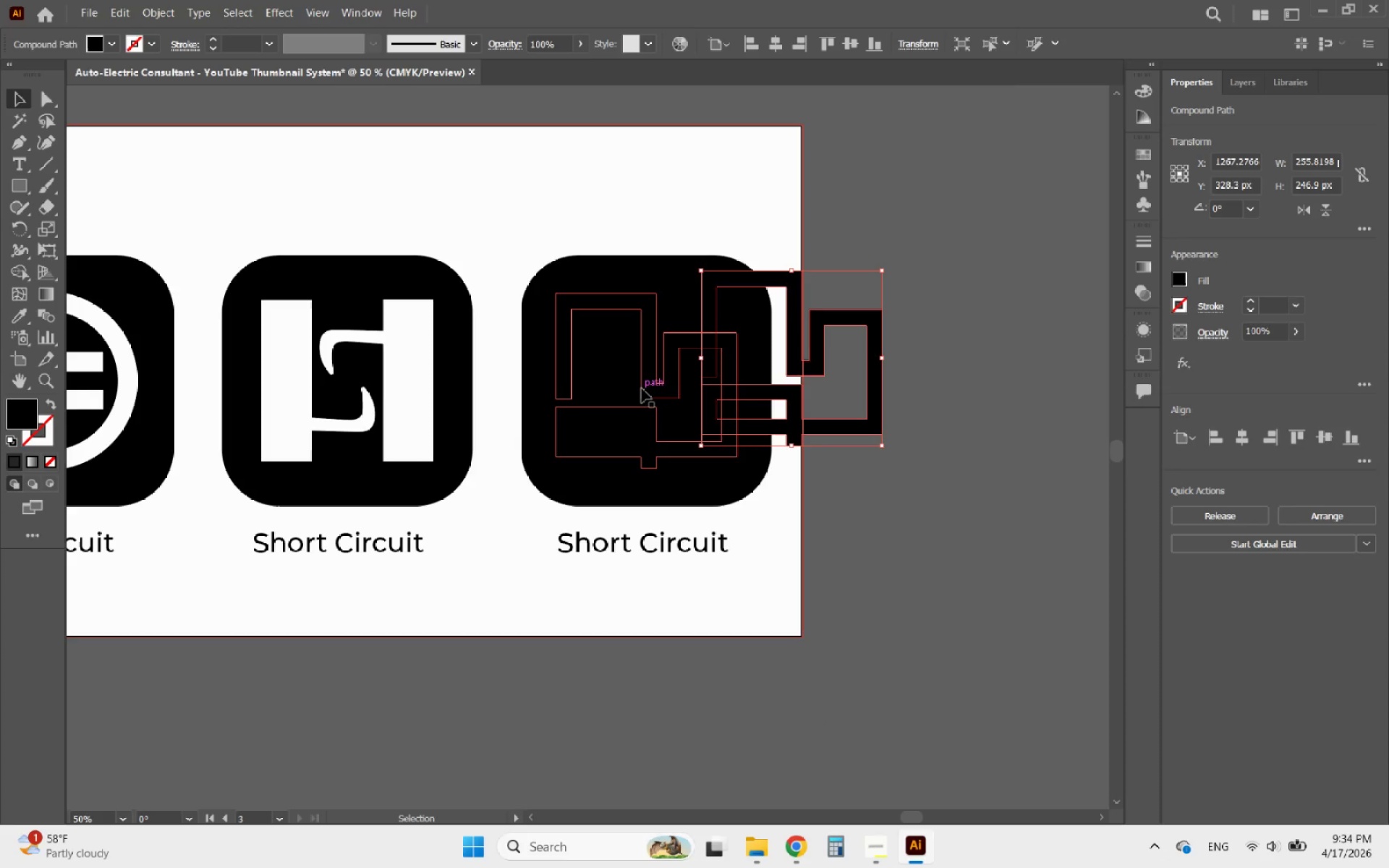 
left_click([642, 388])
 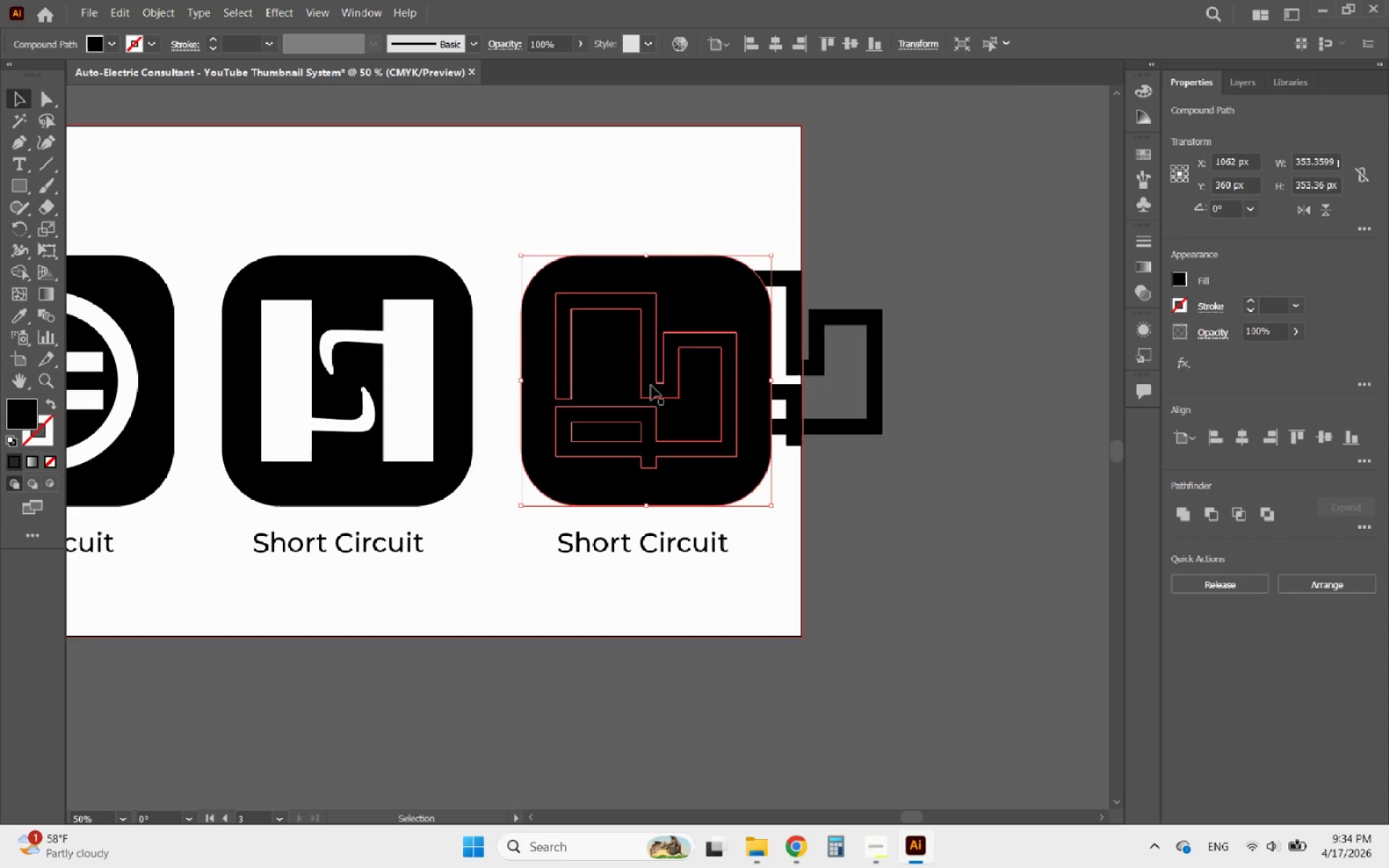 
left_click_drag(start_coordinate=[651, 386], to_coordinate=[830, 292])
 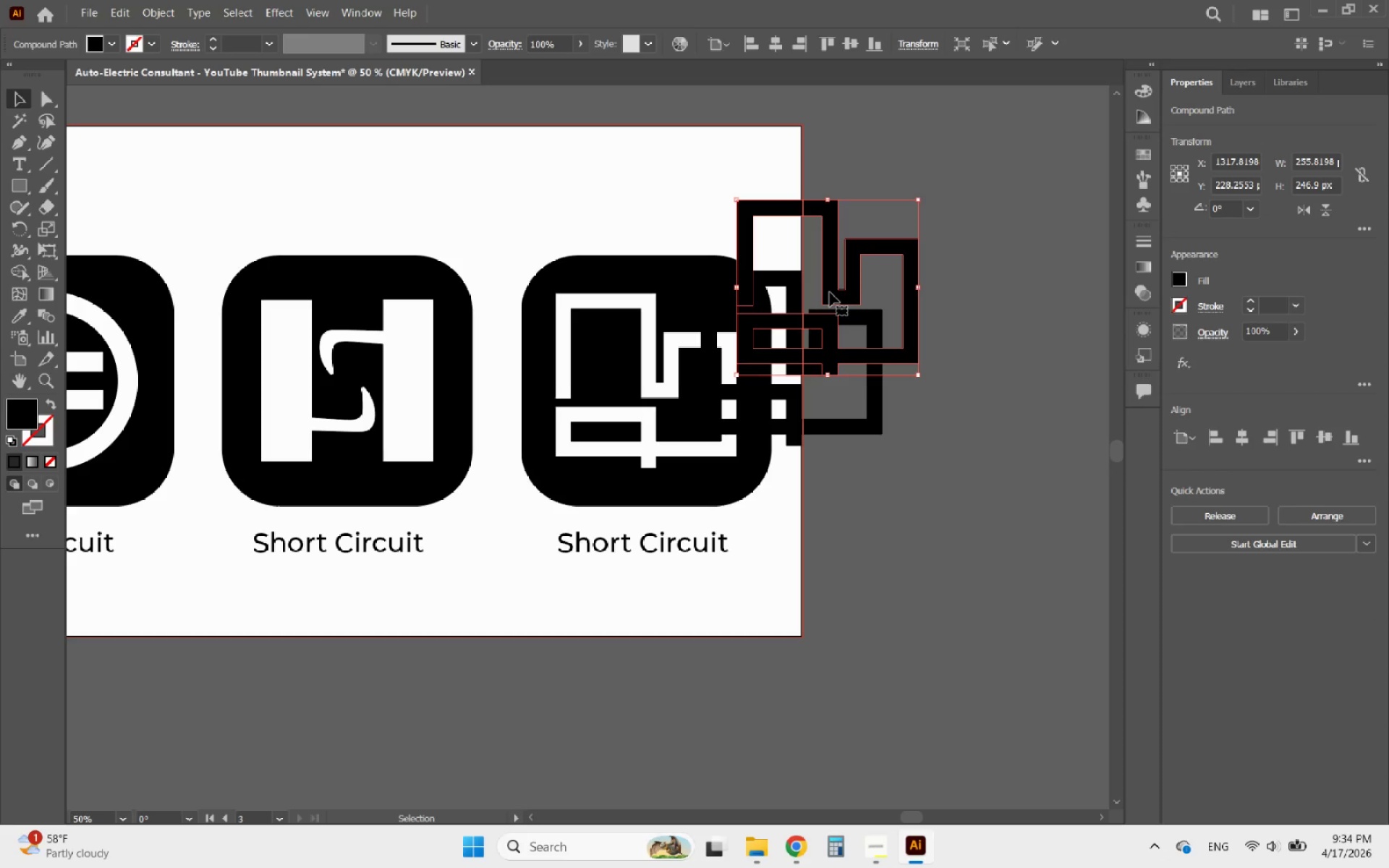 
key(Delete)
 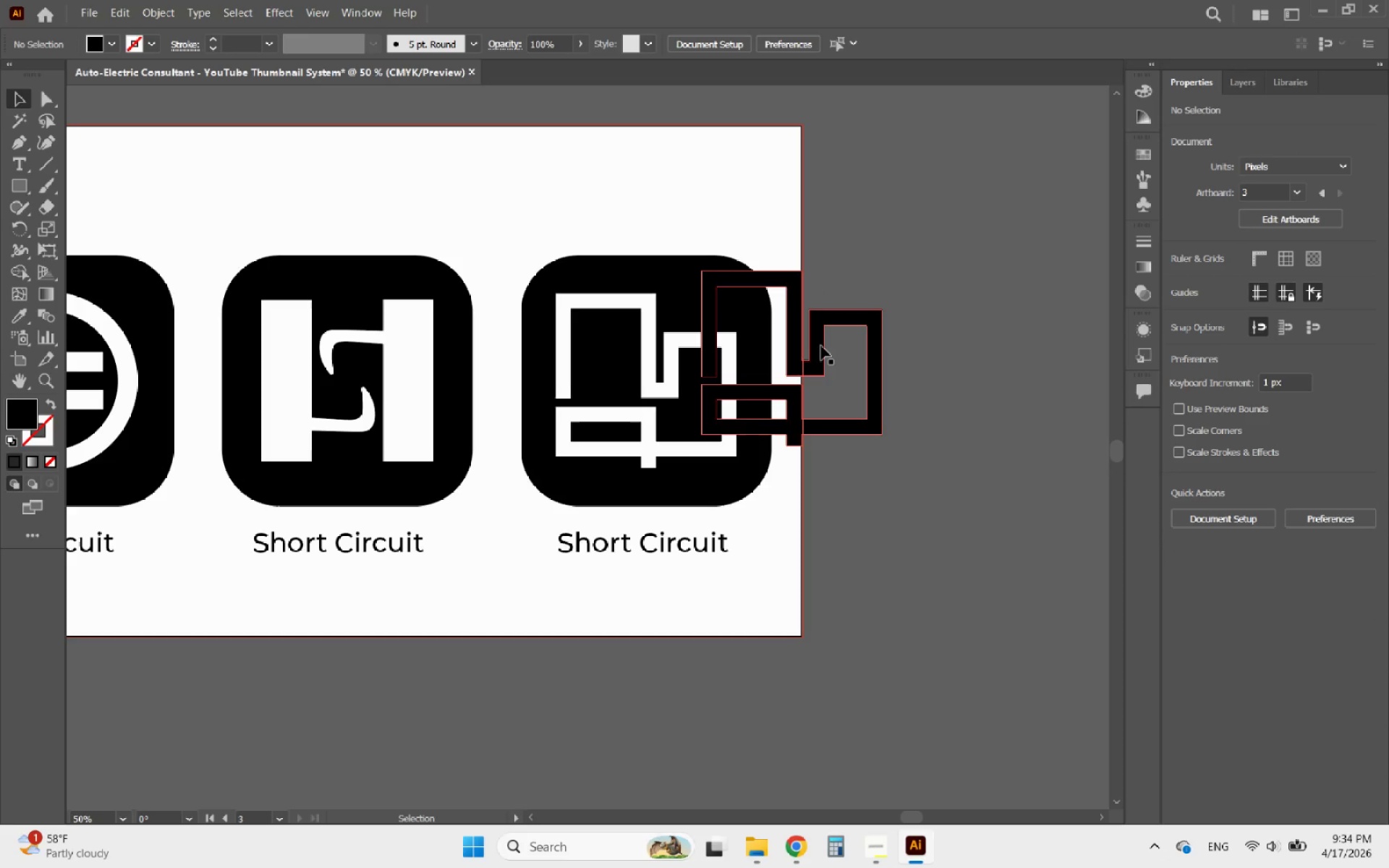 
left_click_drag(start_coordinate=[821, 346], to_coordinate=[914, 339])
 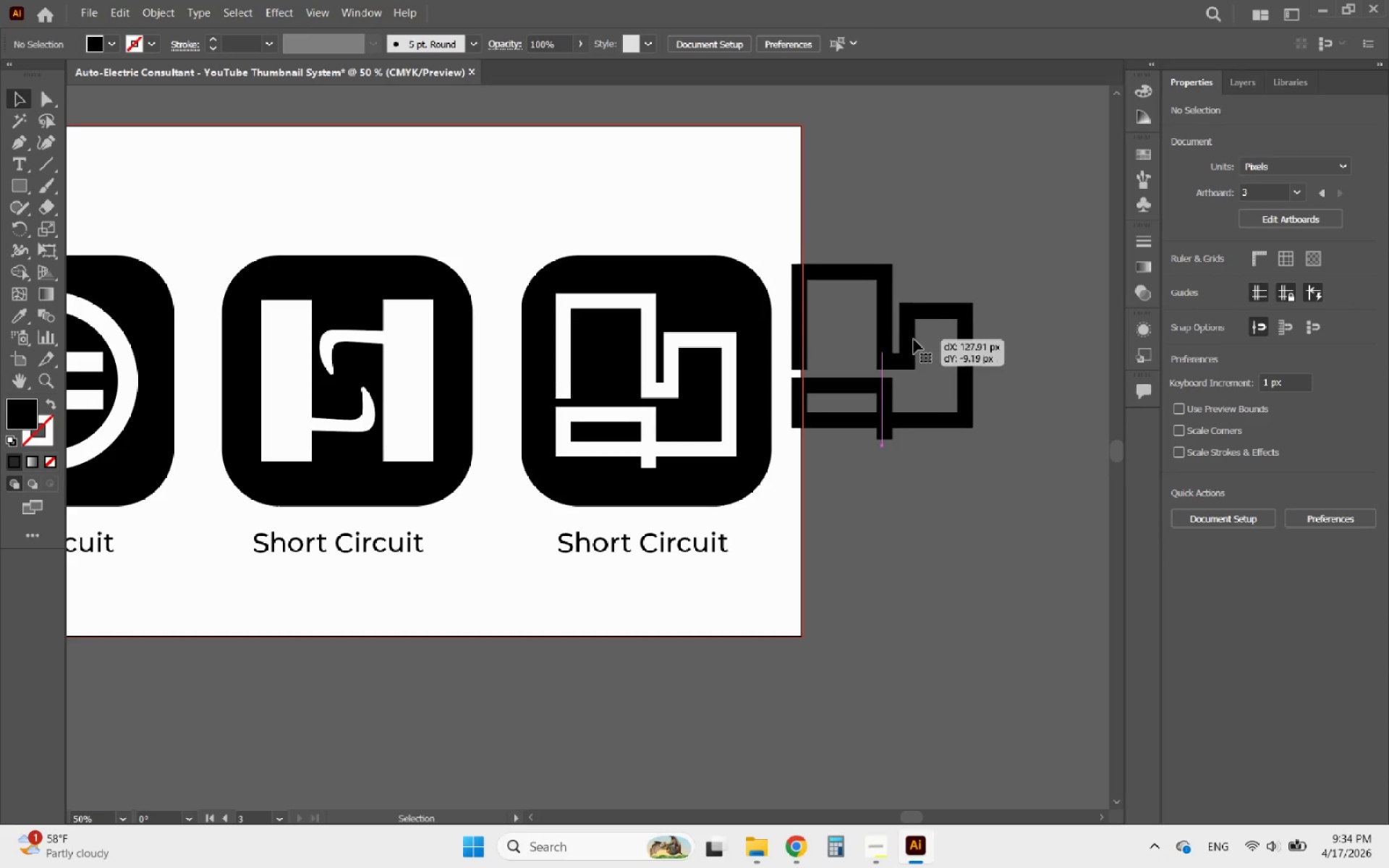 
key(Delete)
 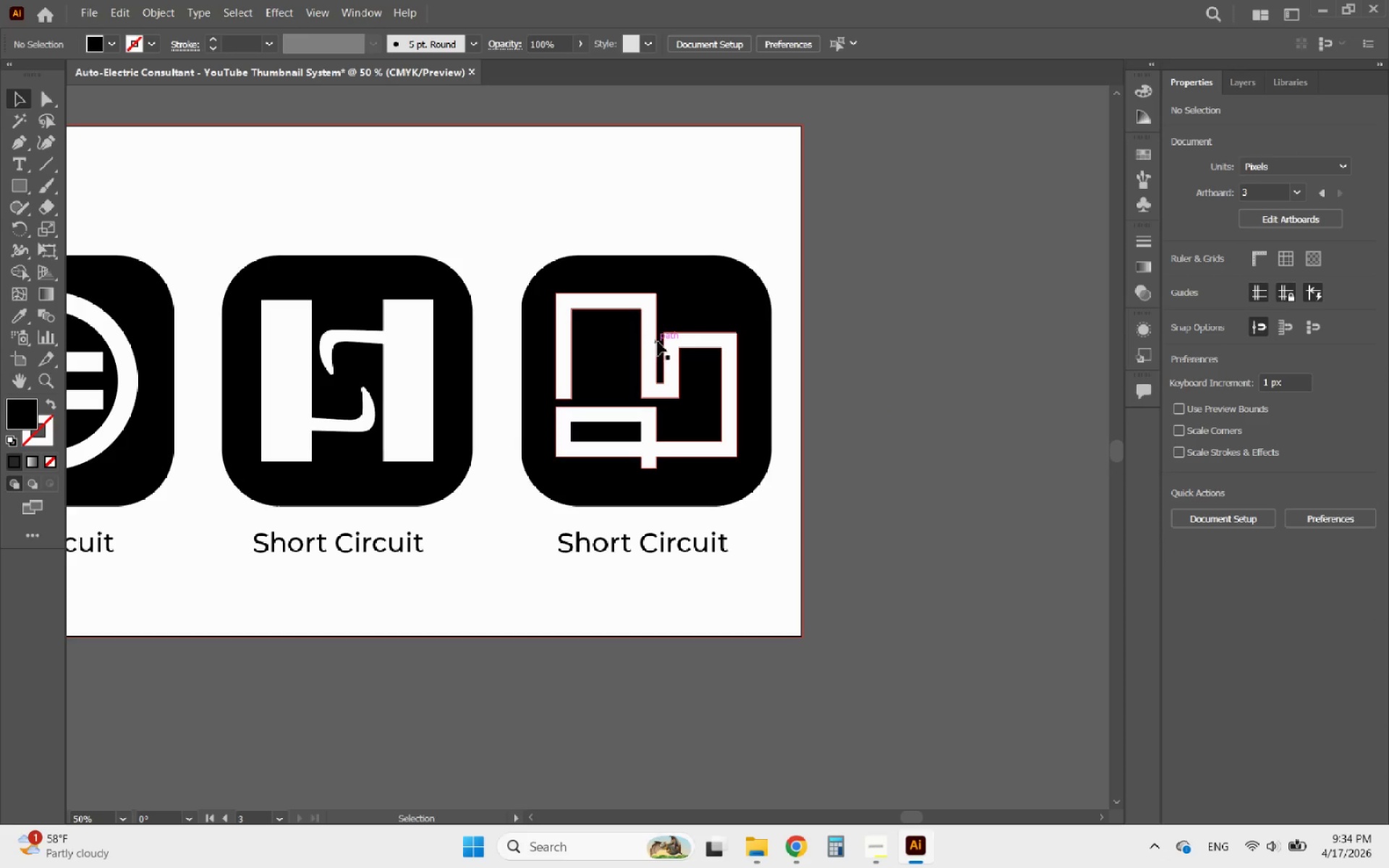 
left_click([658, 341])
 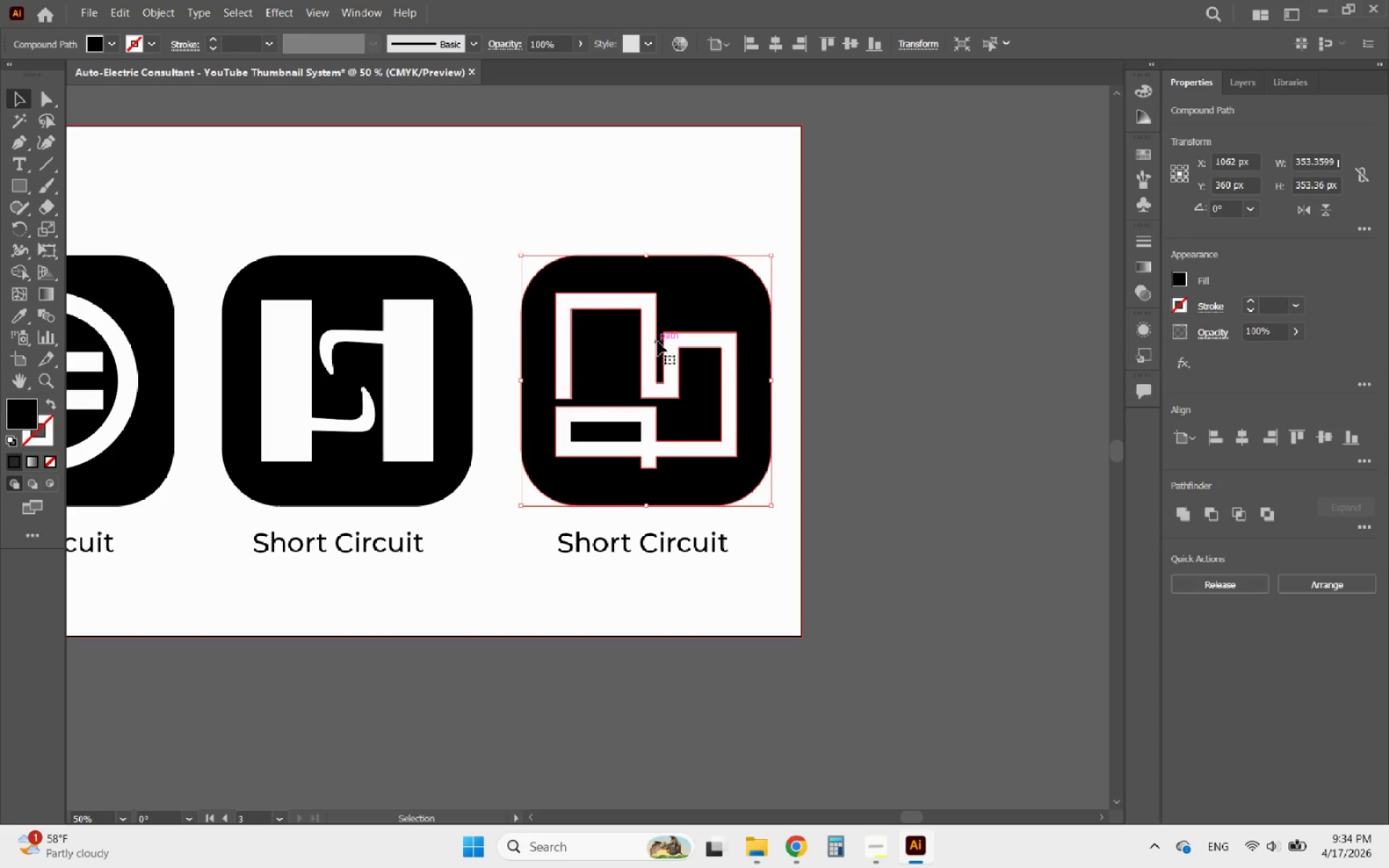 
key(Alt+AltLeft)
 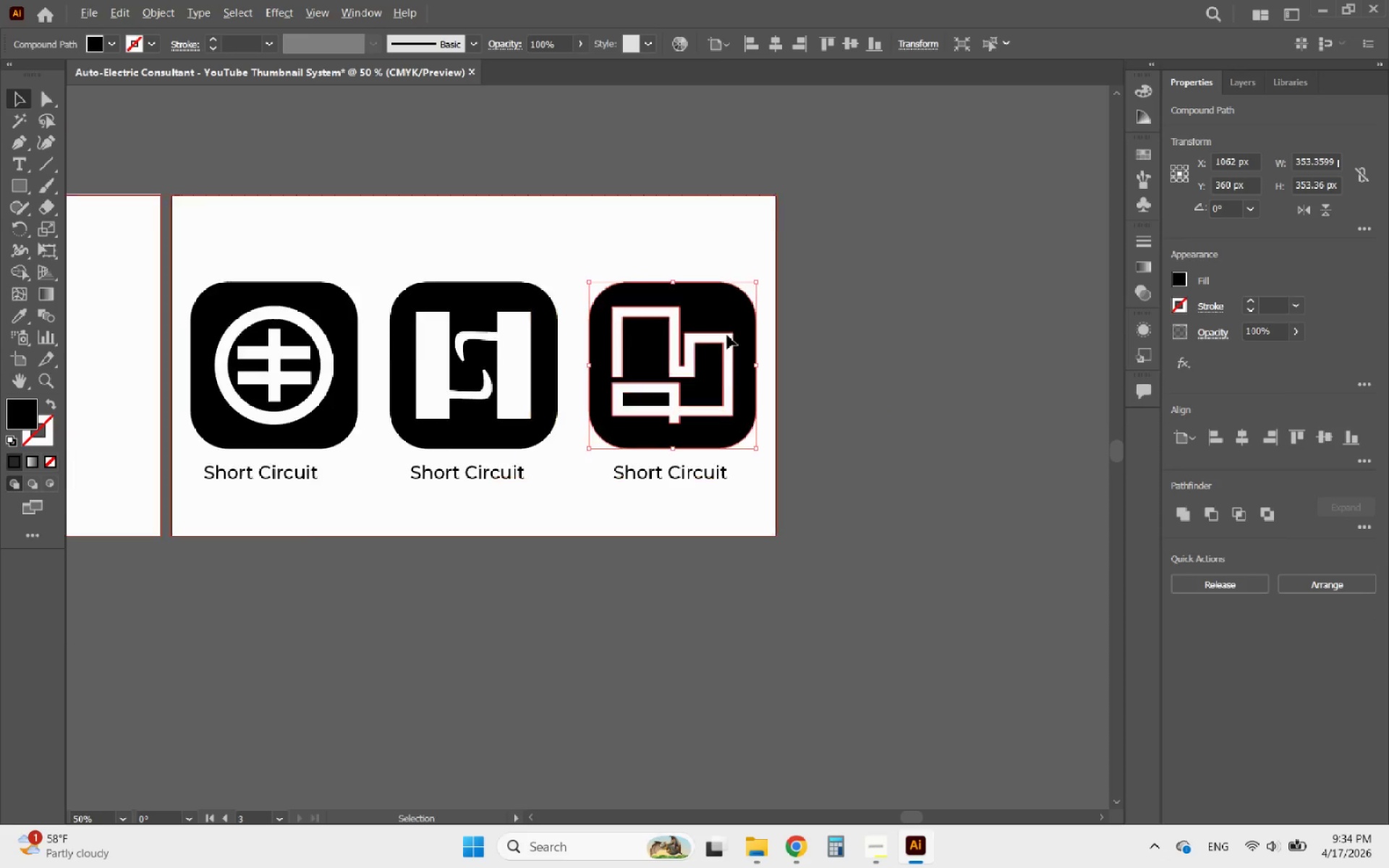 
scroll: coordinate [727, 335], scroll_direction: down, amount: 2.0
 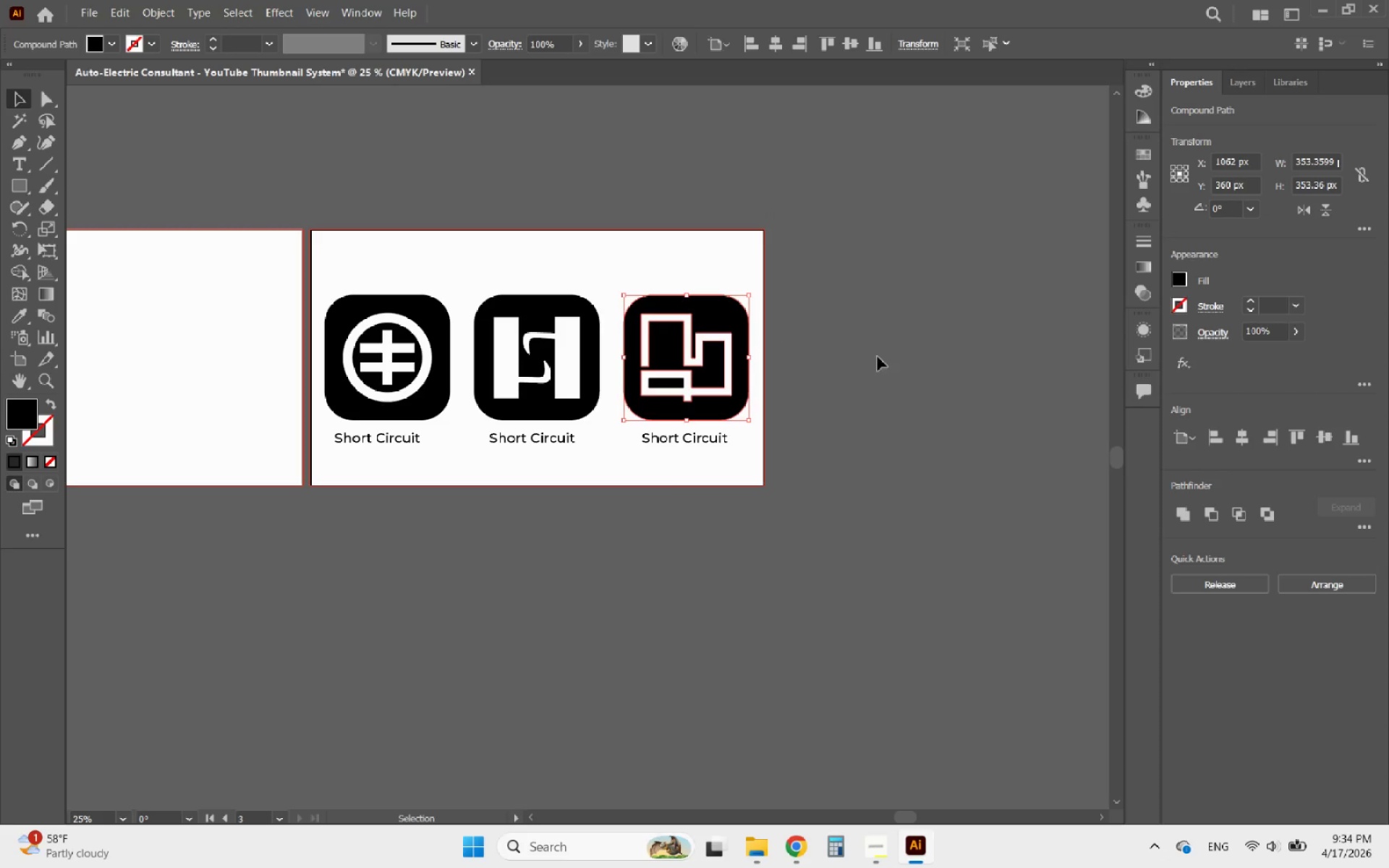 
left_click([891, 362])
 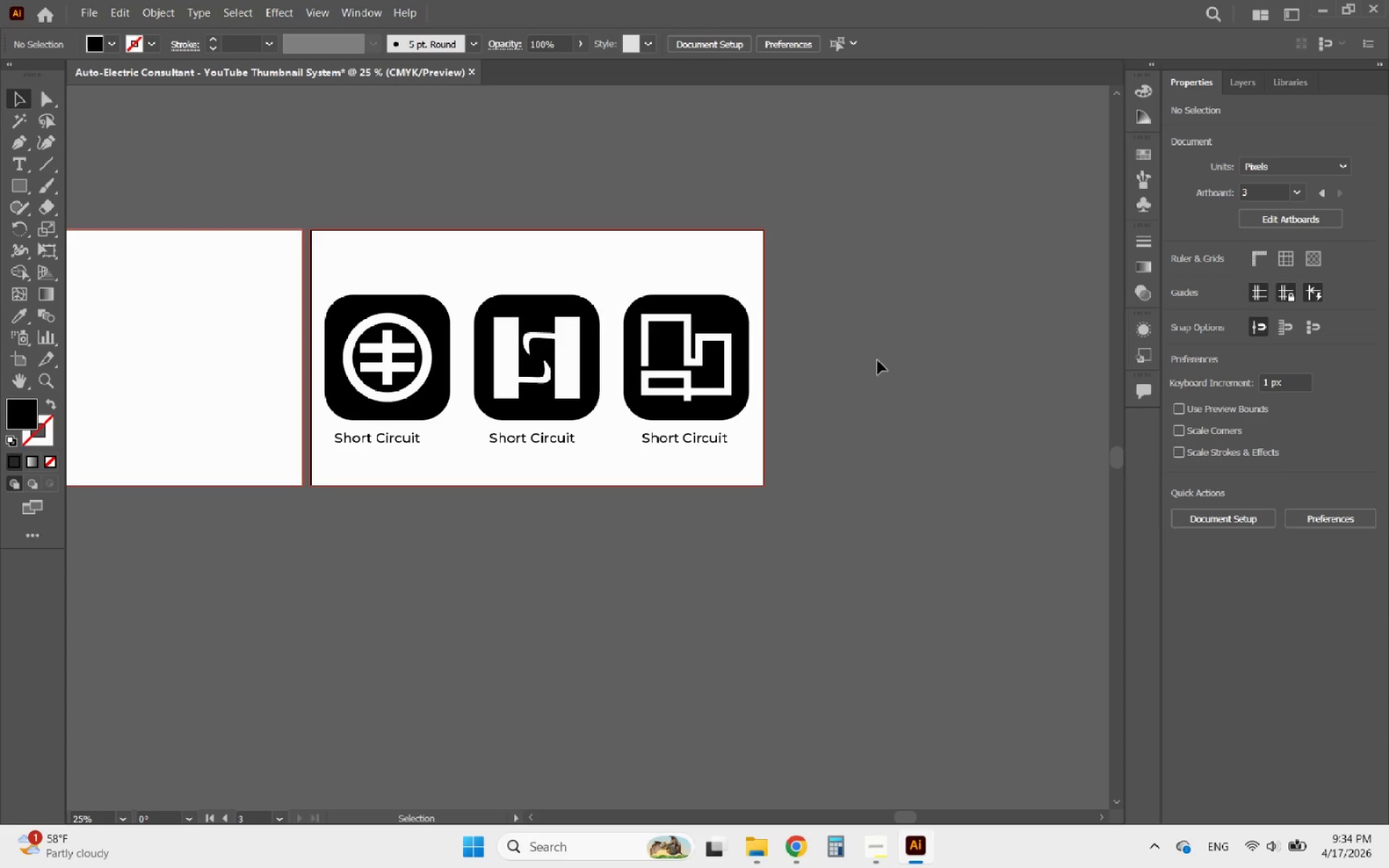 
hold_key(key=AltLeft, duration=0.56)
scroll: coordinate [350, 439], scroll_direction: up, amount: 2.0
 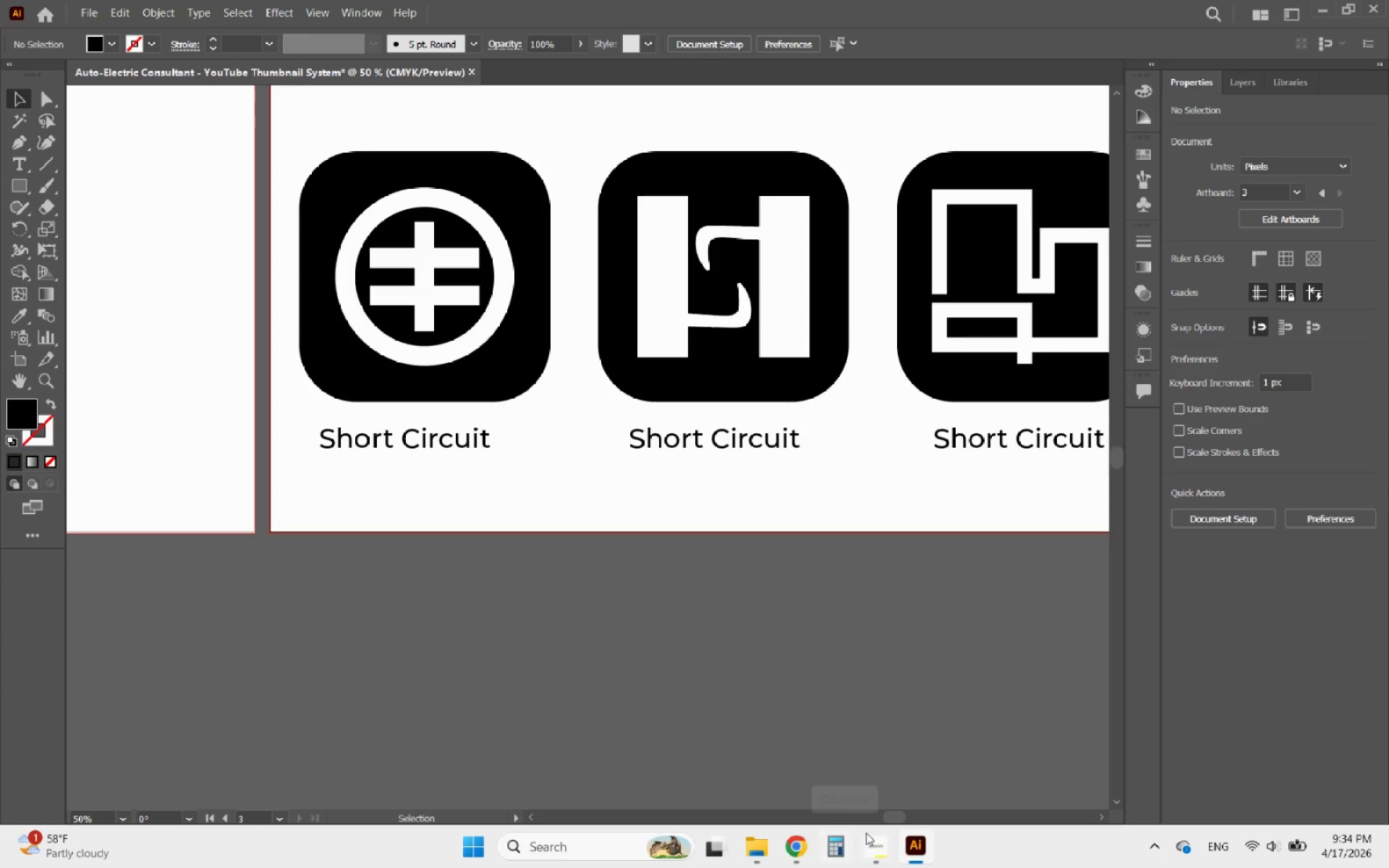 
left_click([882, 843])